 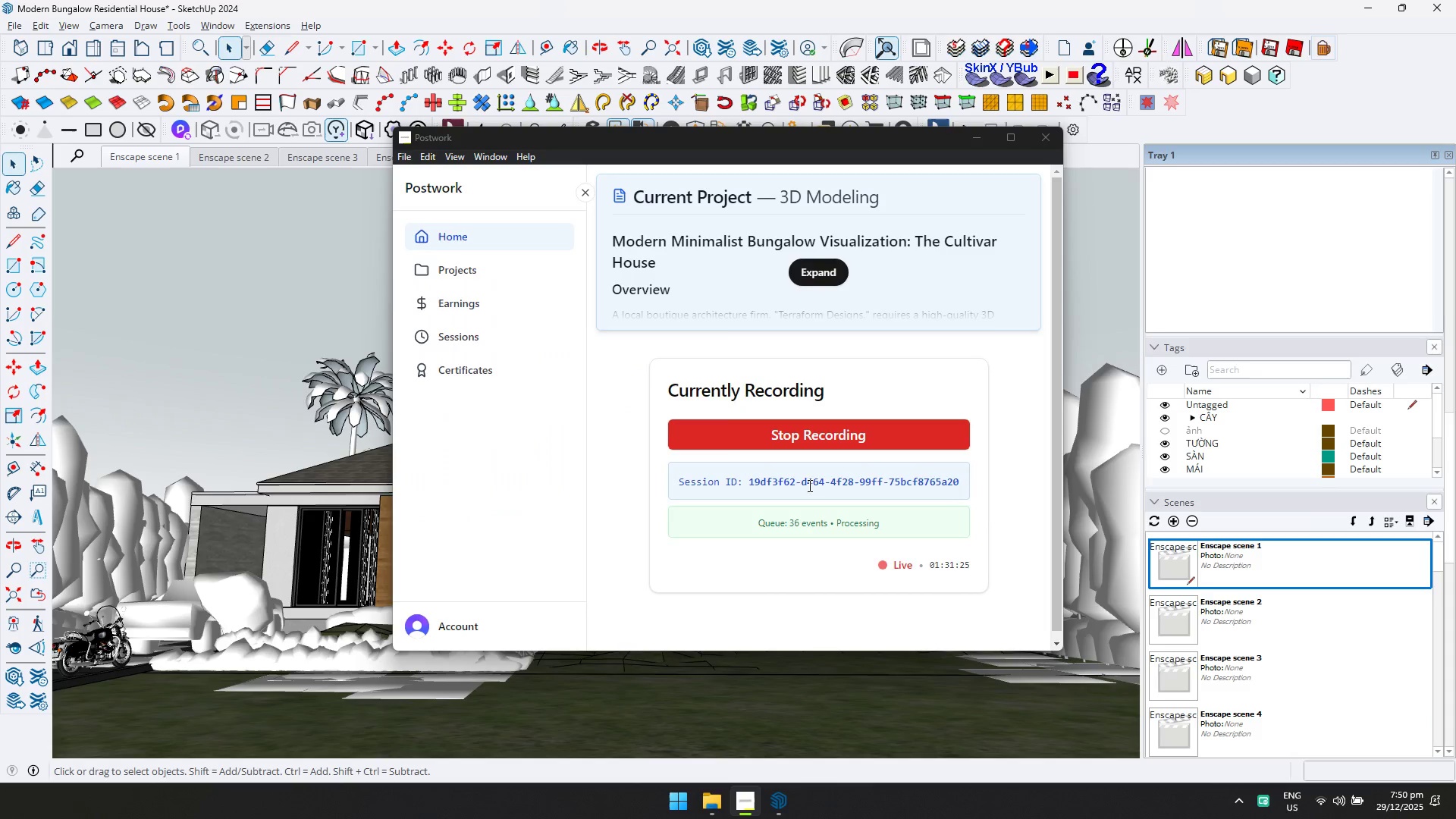 
left_click([979, 143])
 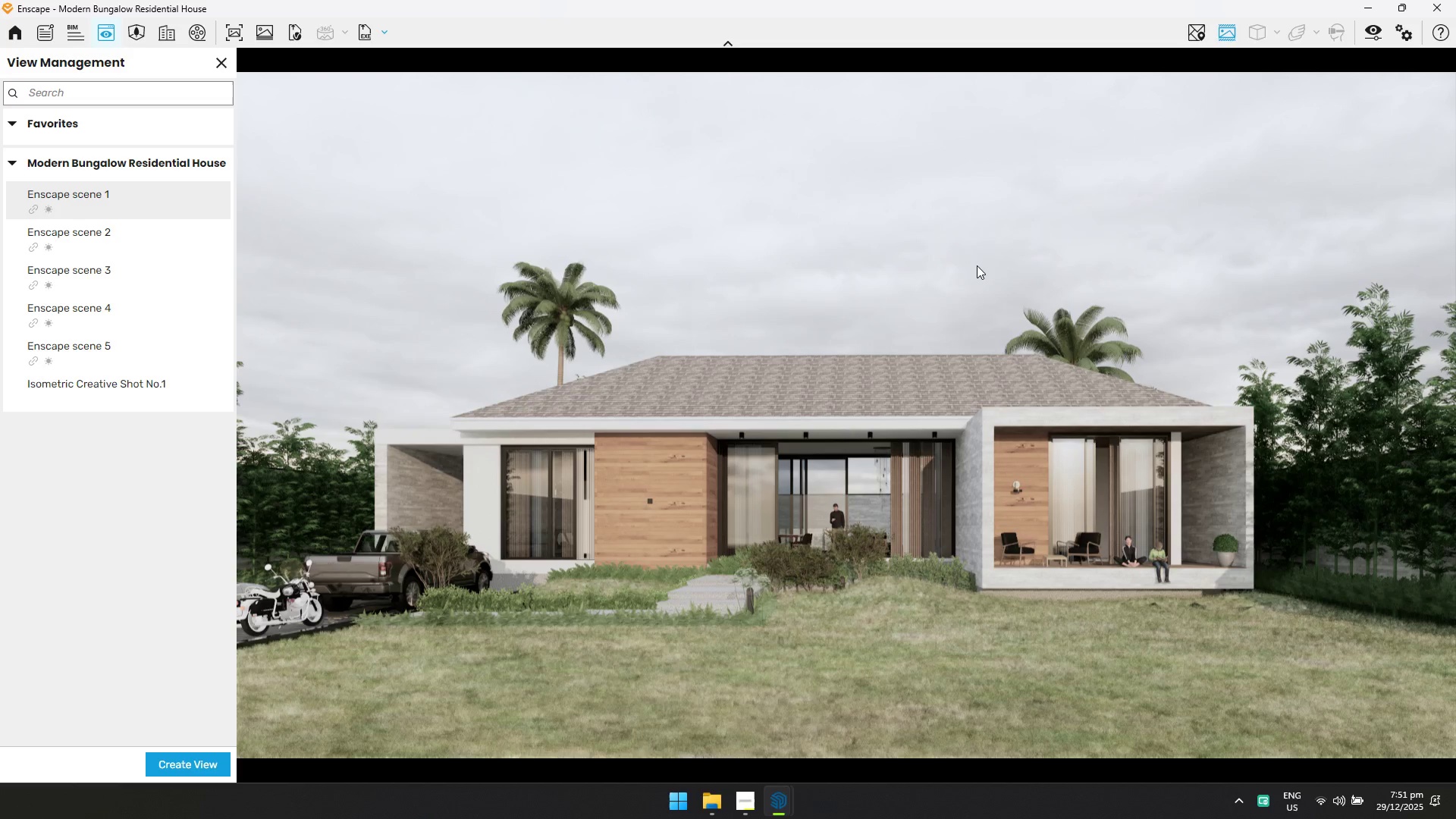 
wait(60.23)
 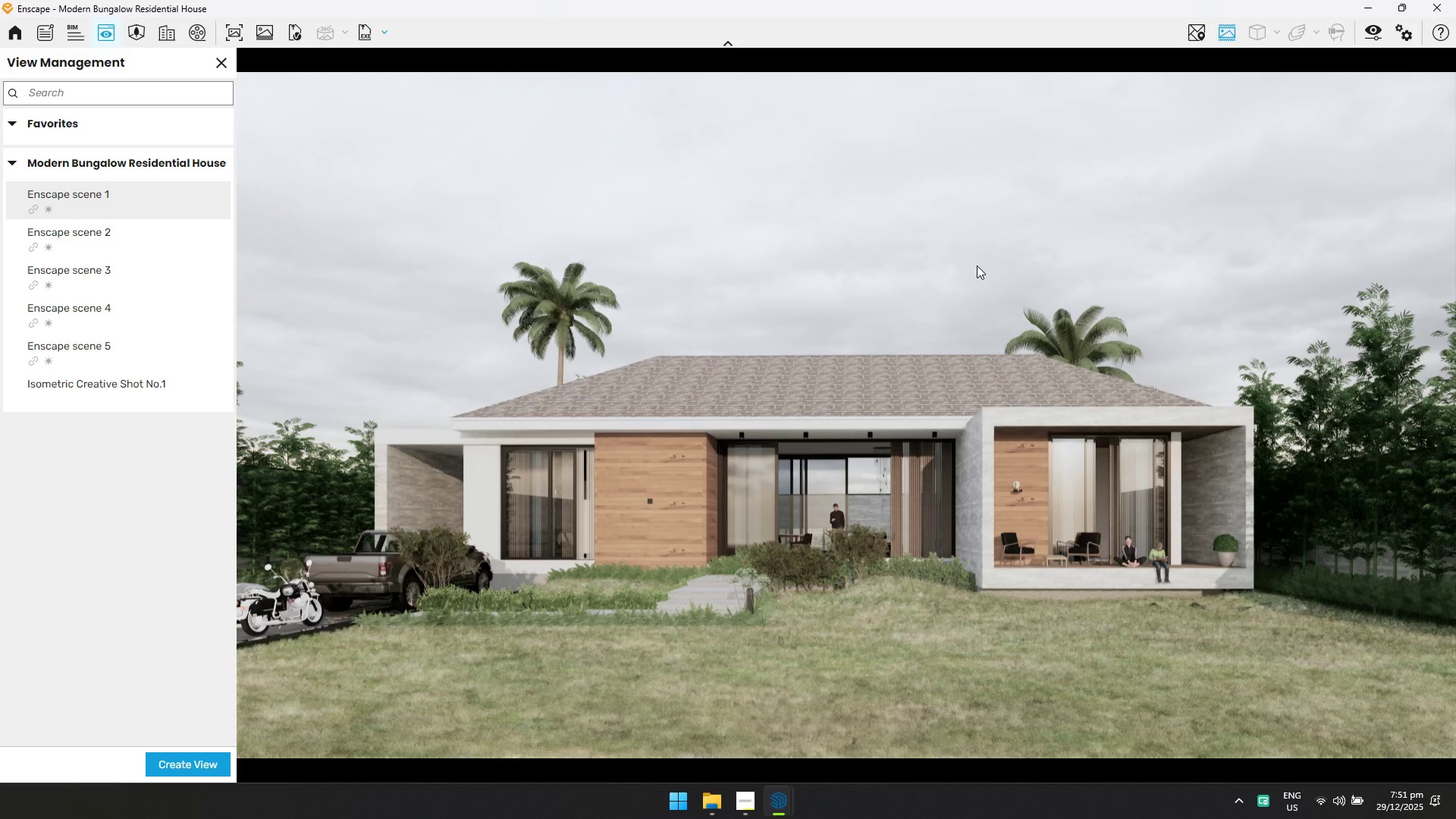 
key(Alt+Tab)
 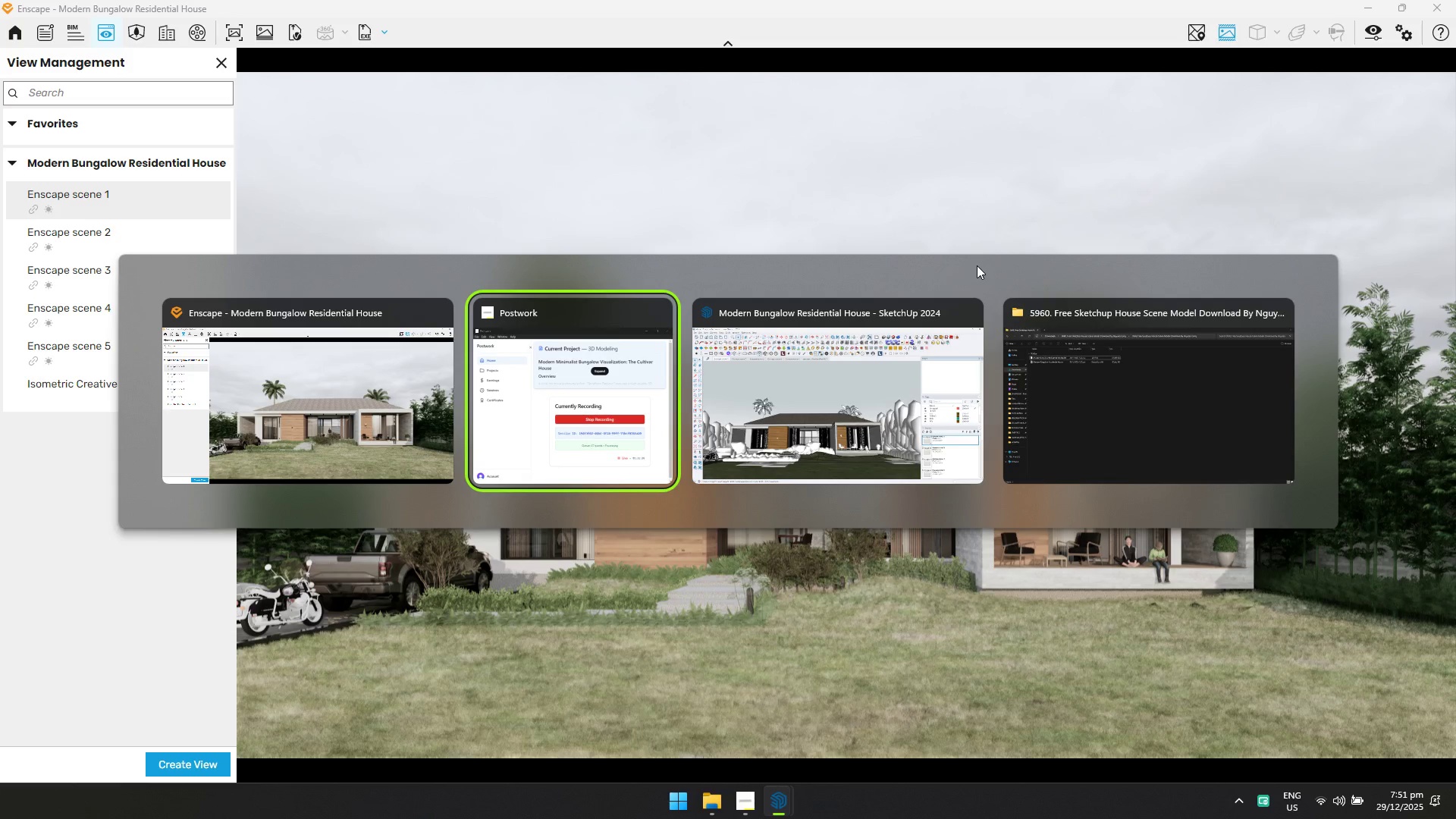 
key(Alt+Tab)
 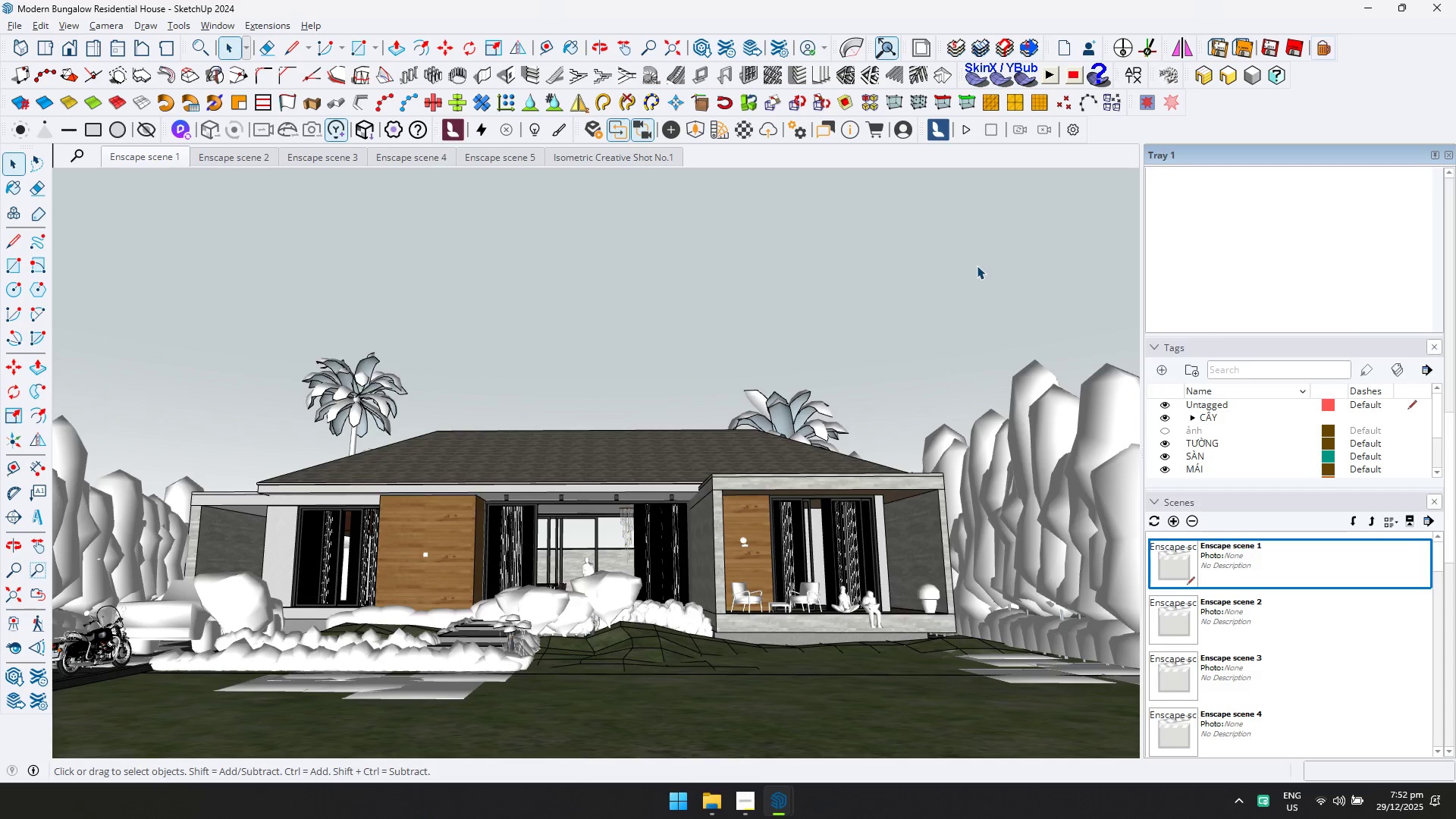 
wait(21.84)
 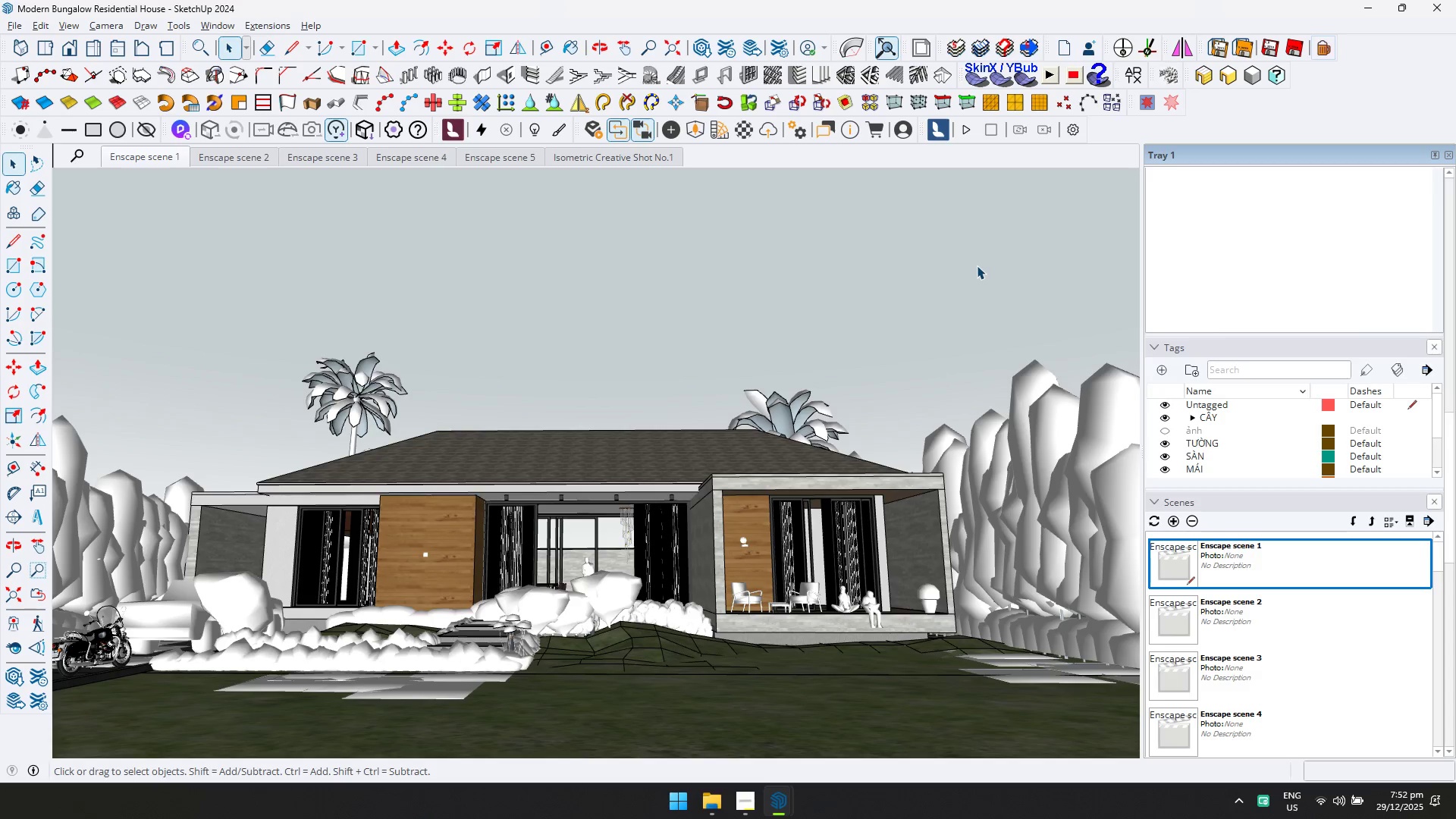 
key(Alt+AltLeft)
 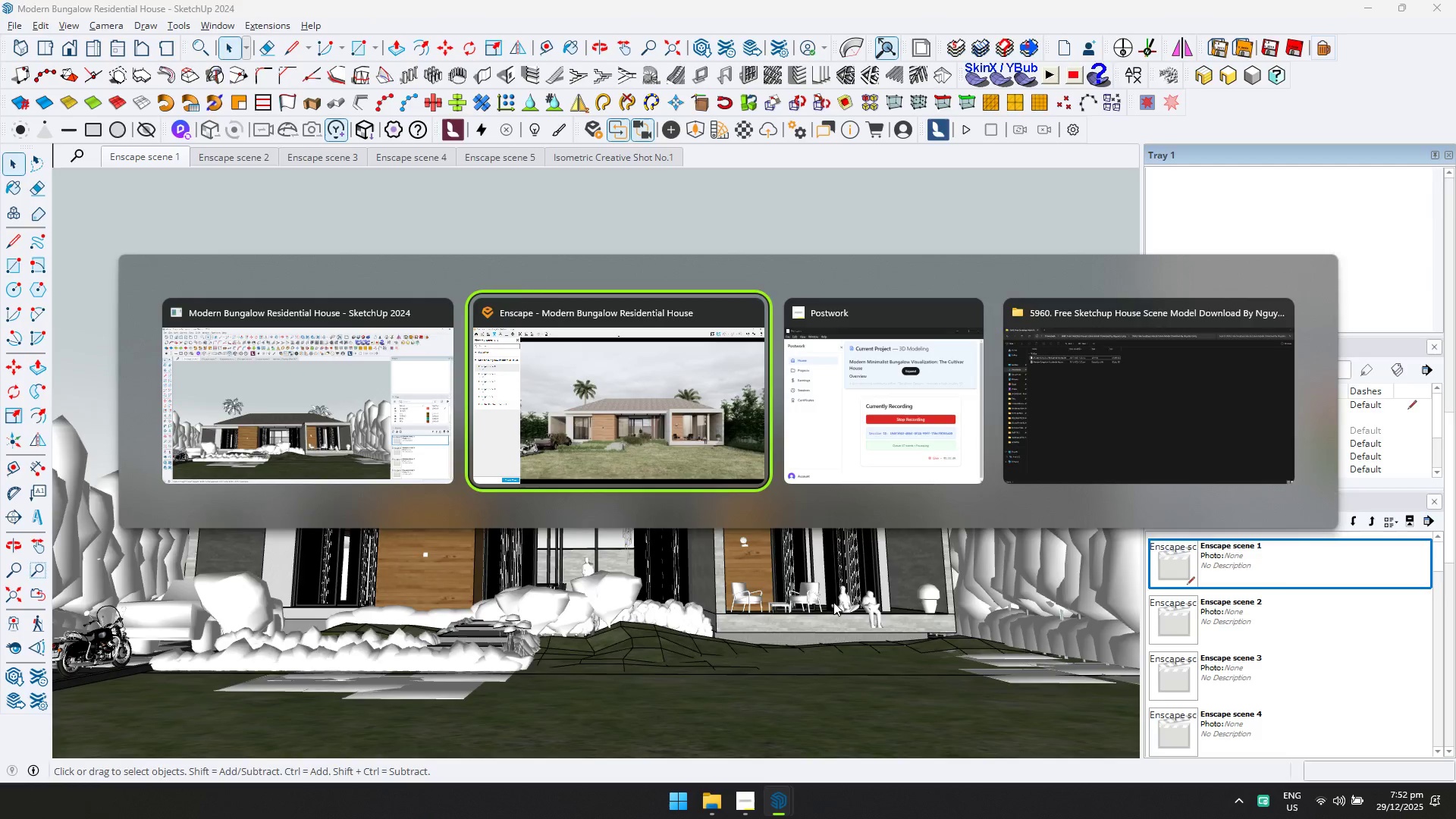 
key(Alt+Tab)
 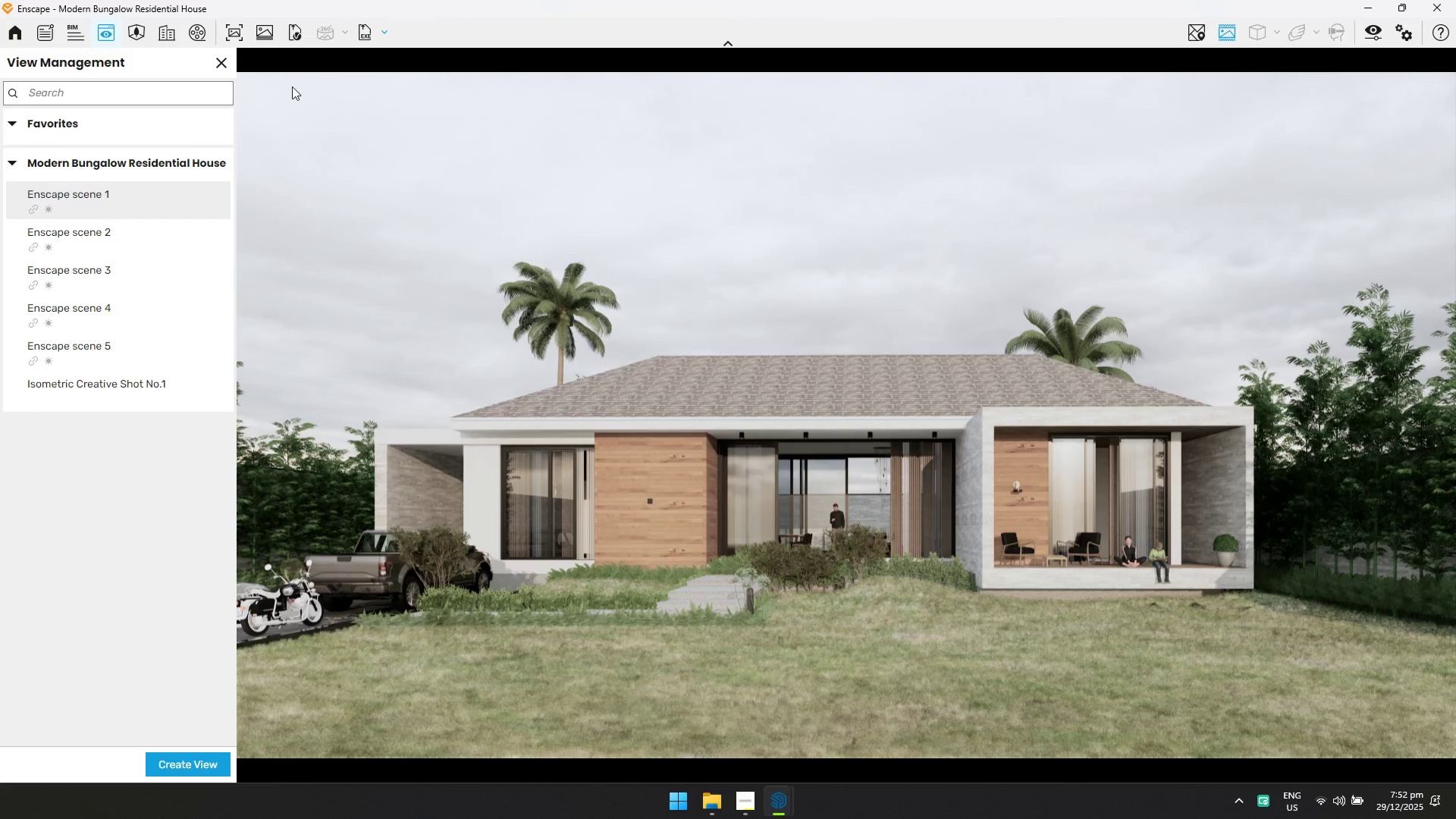 
left_click([236, 42])
 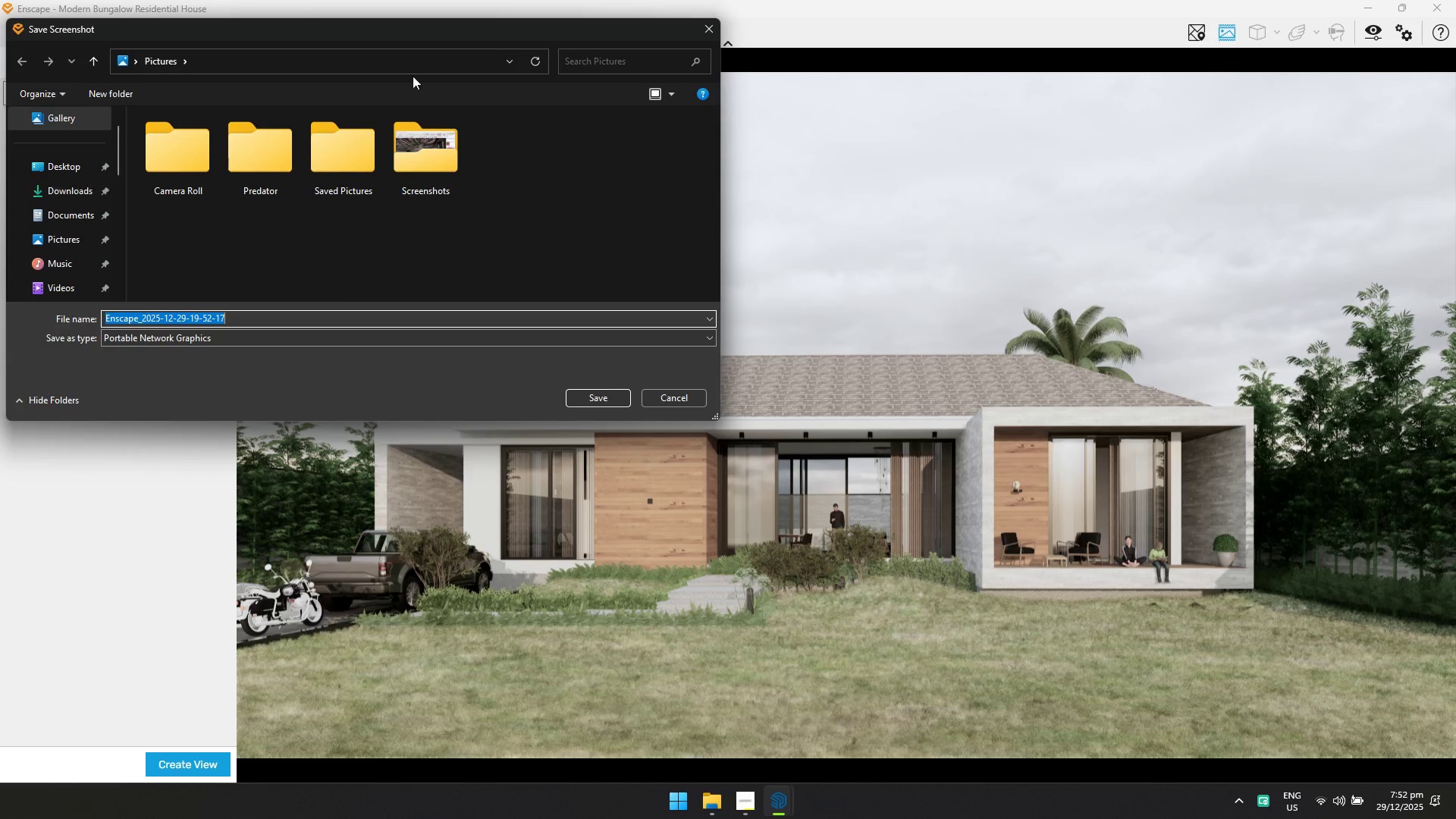 
left_click([706, 32])
 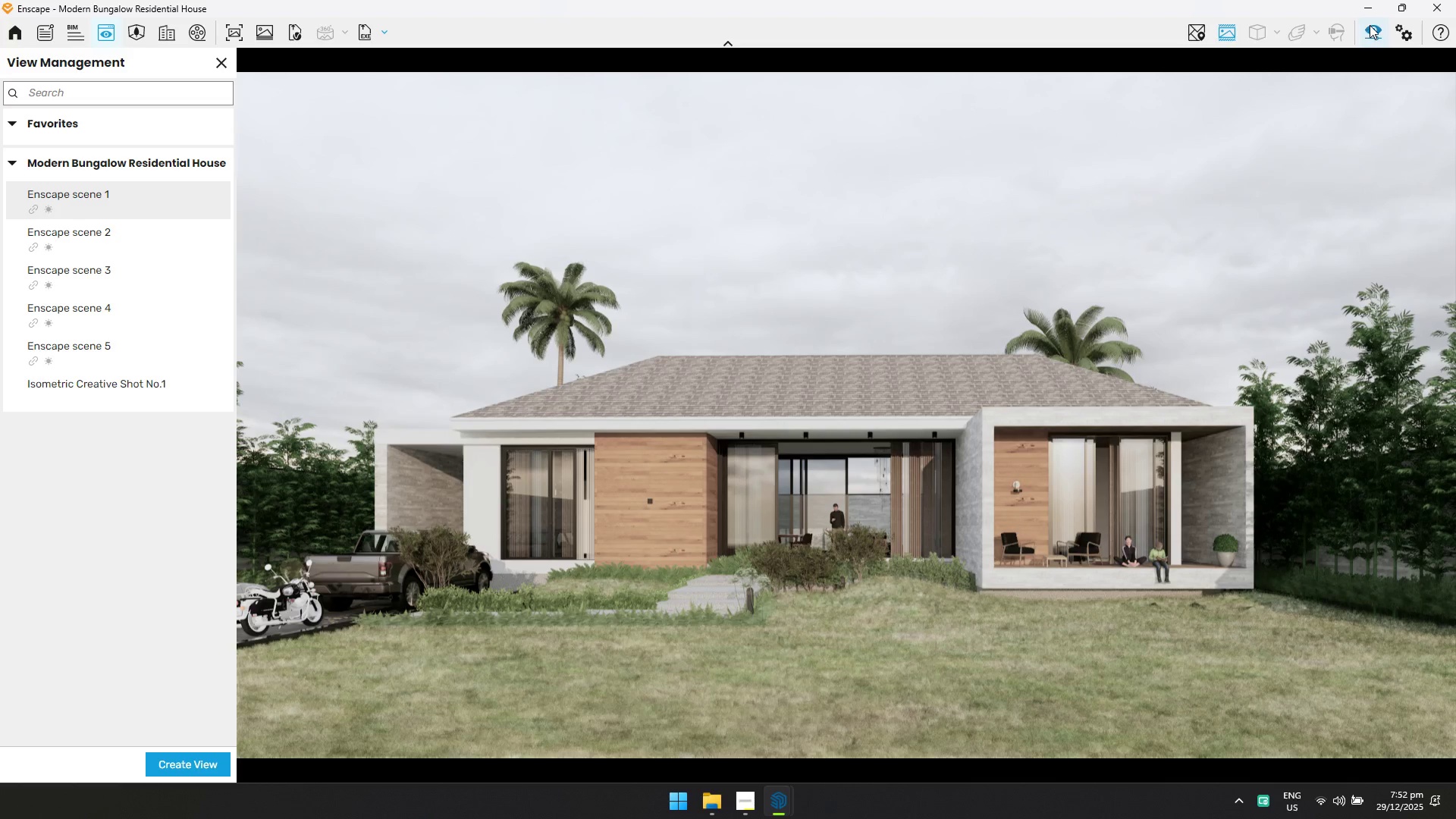 
left_click([1371, 26])
 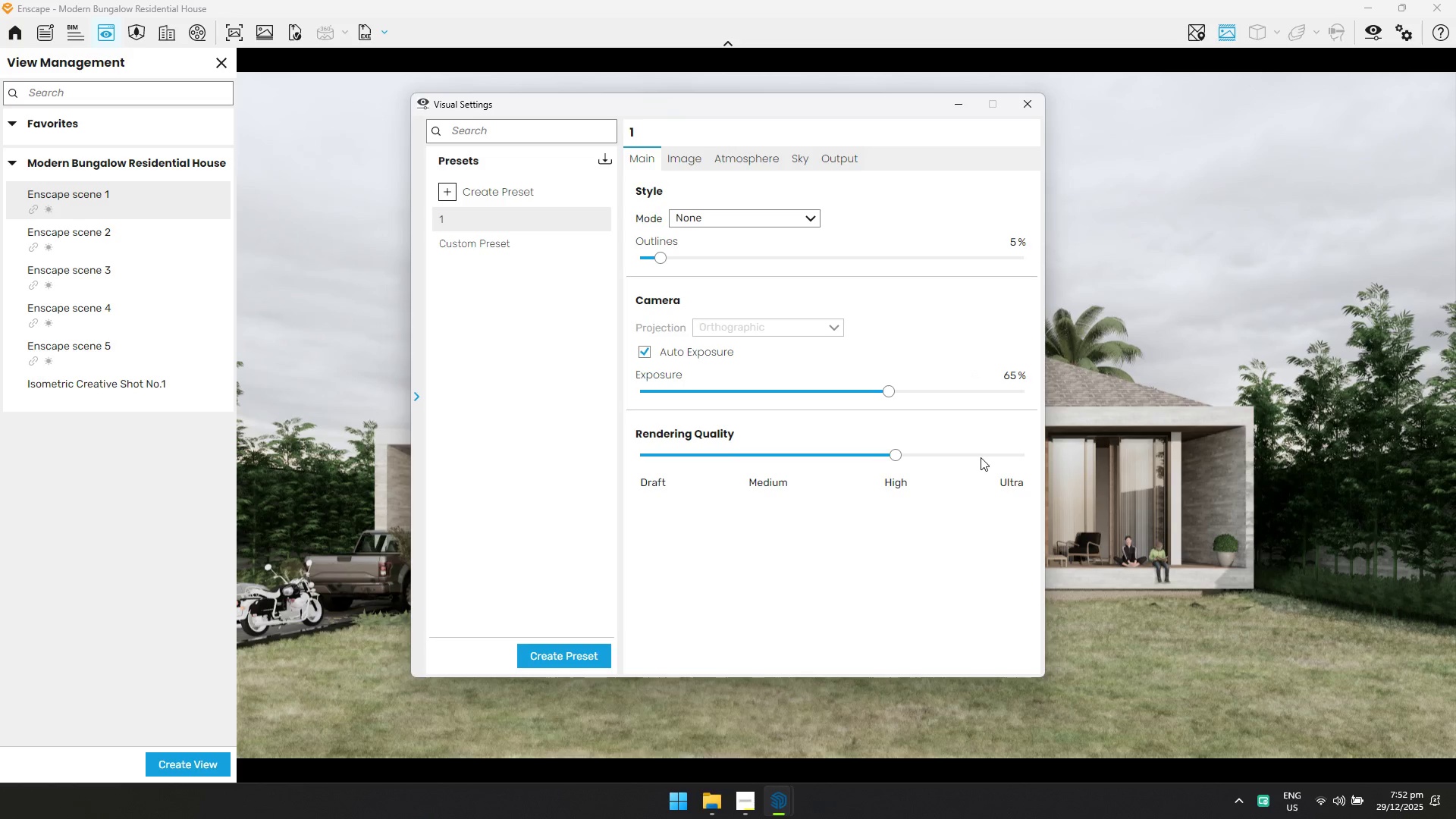 
left_click([832, 160])
 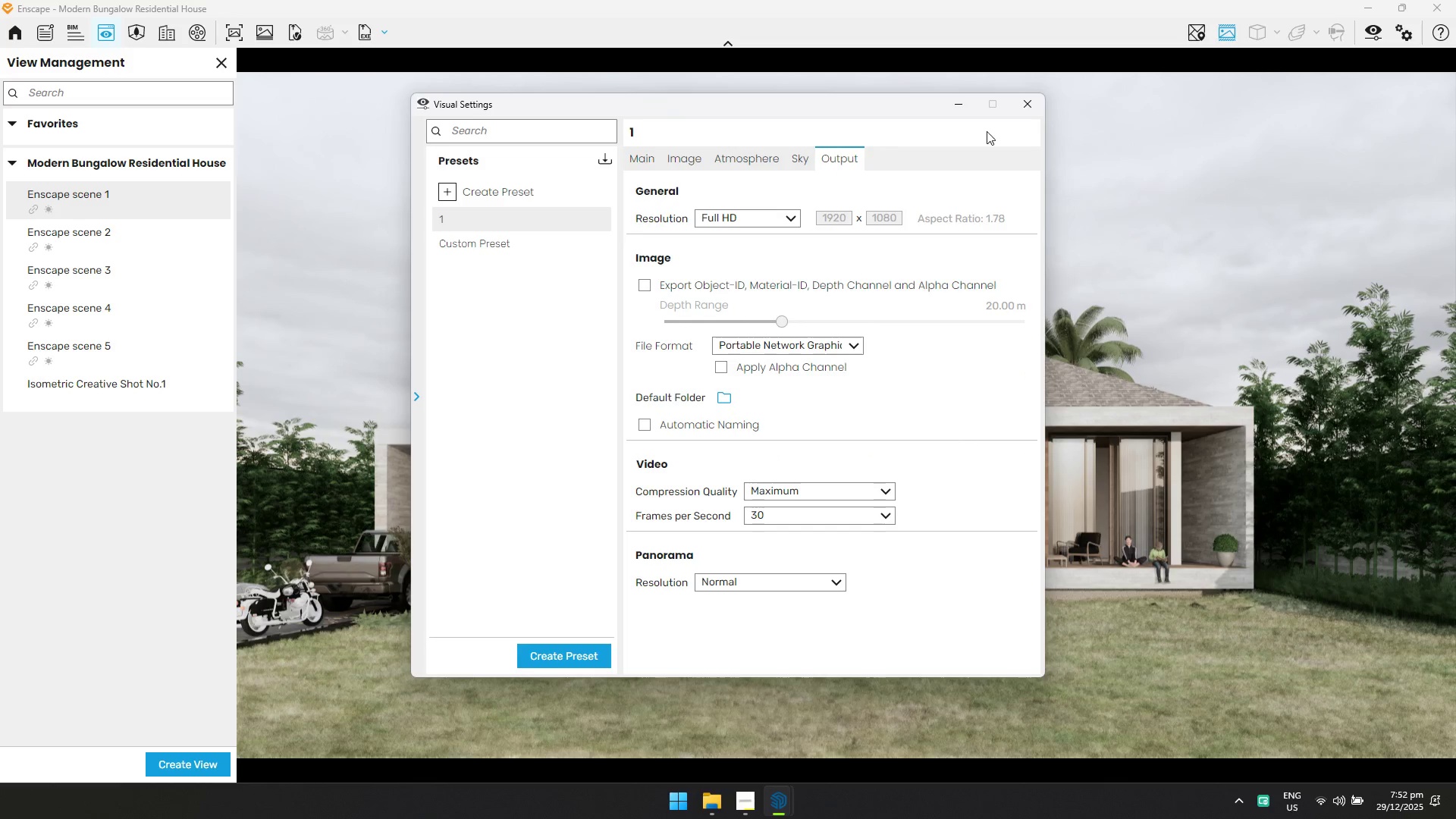 
left_click([1018, 105])
 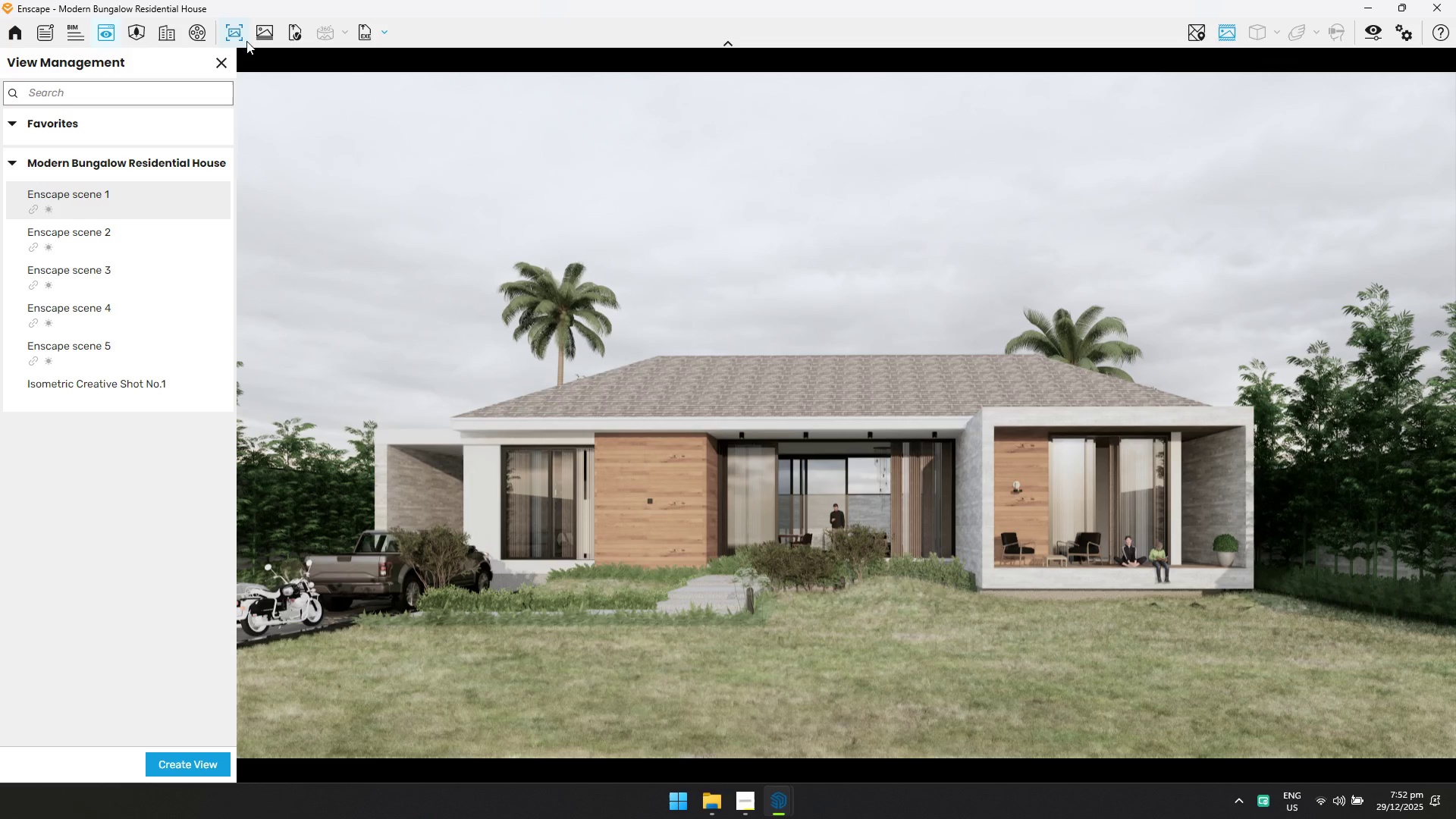 
left_click([239, 35])
 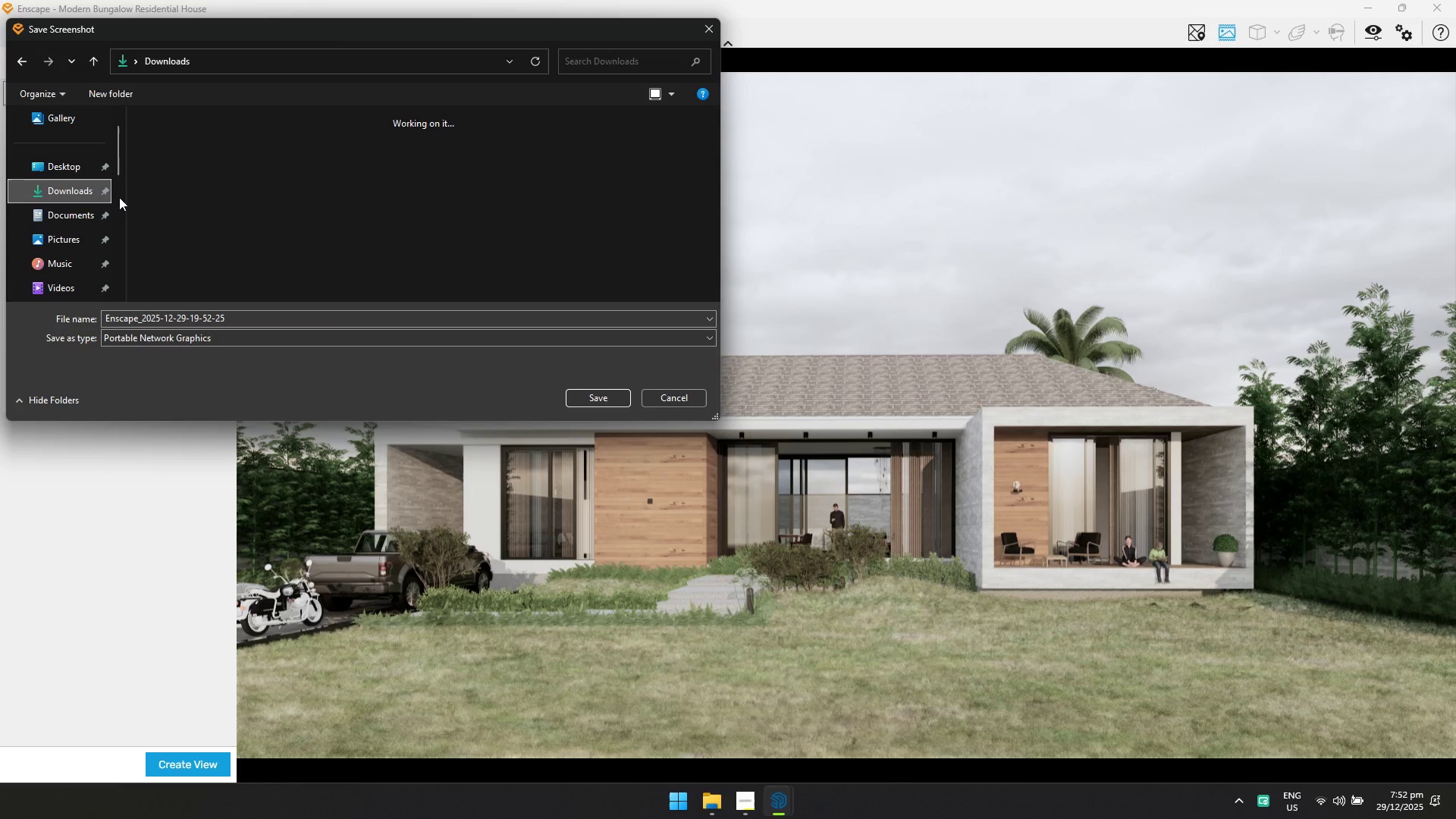 
double_click([228, 221])
 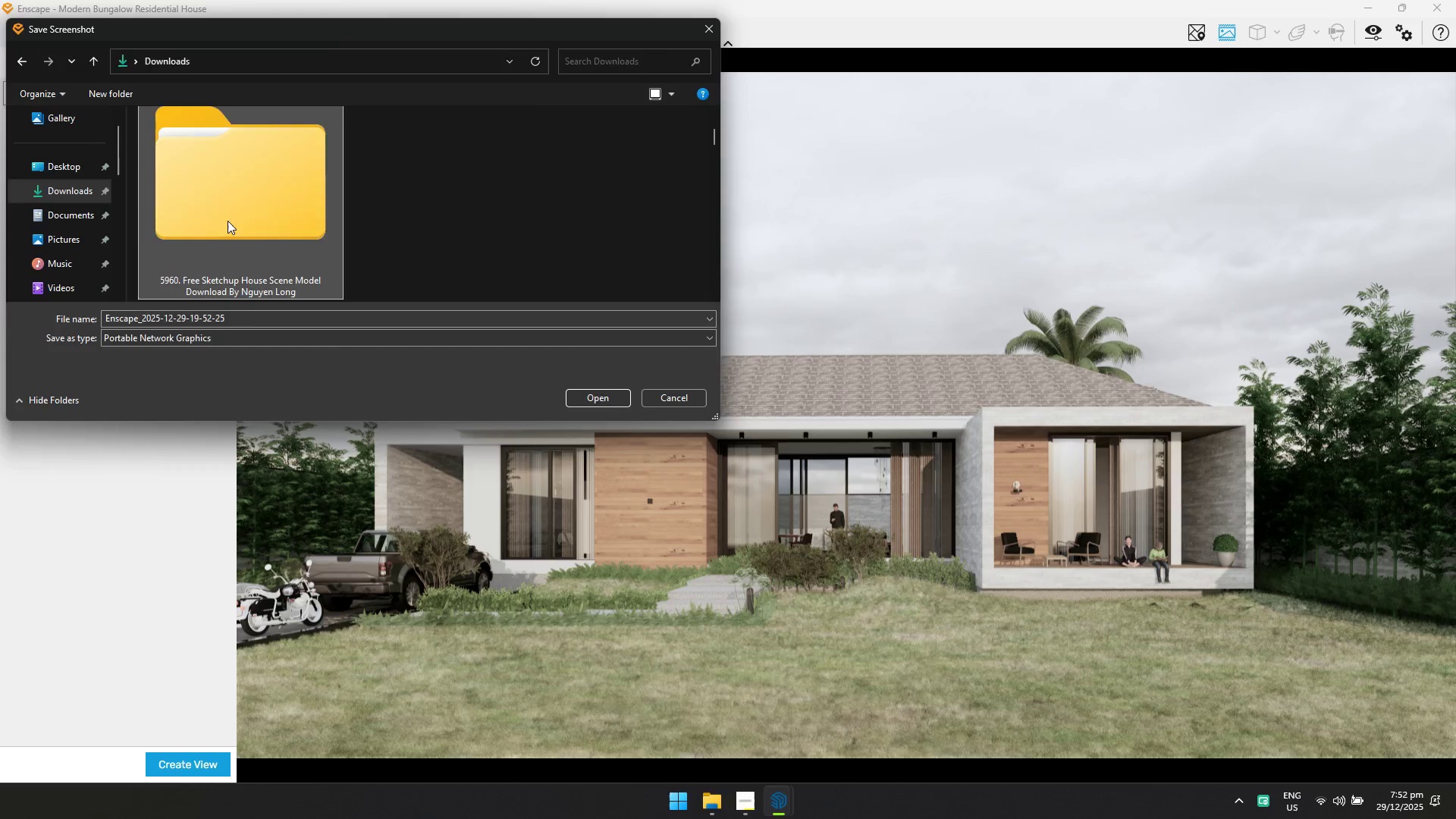 
triple_click([228, 221])
 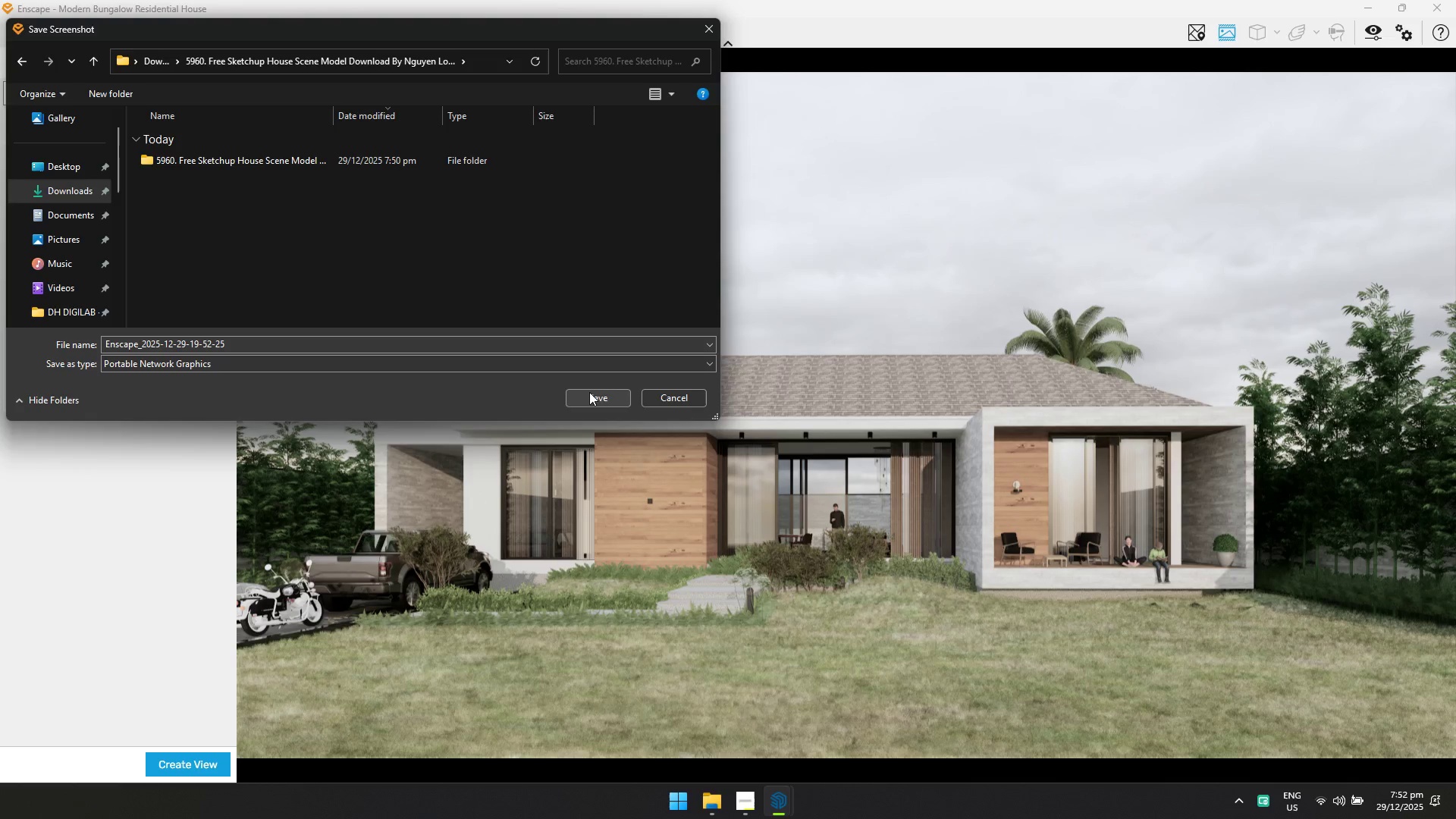 
left_click([592, 395])
 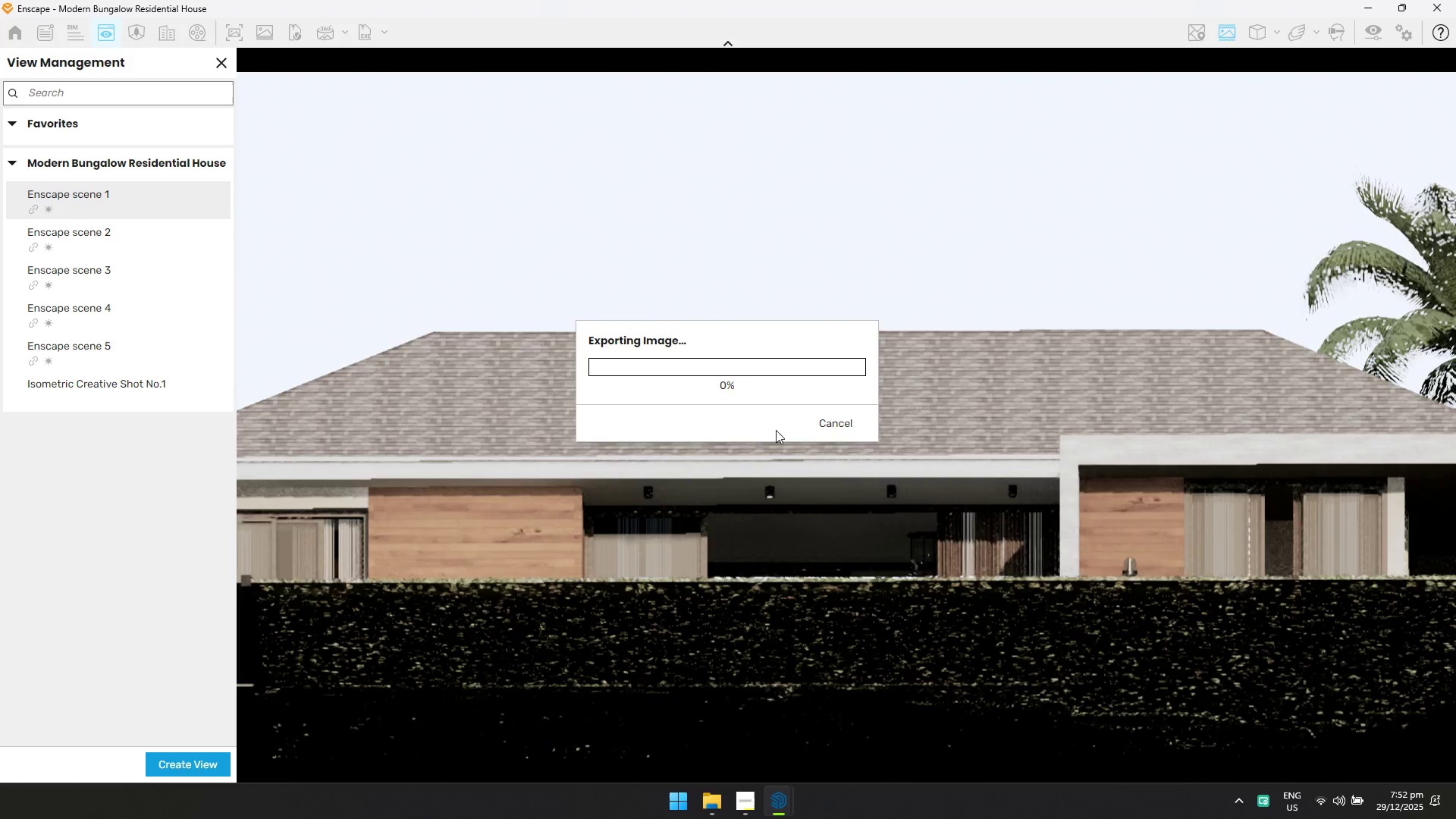 
left_click([836, 420])
 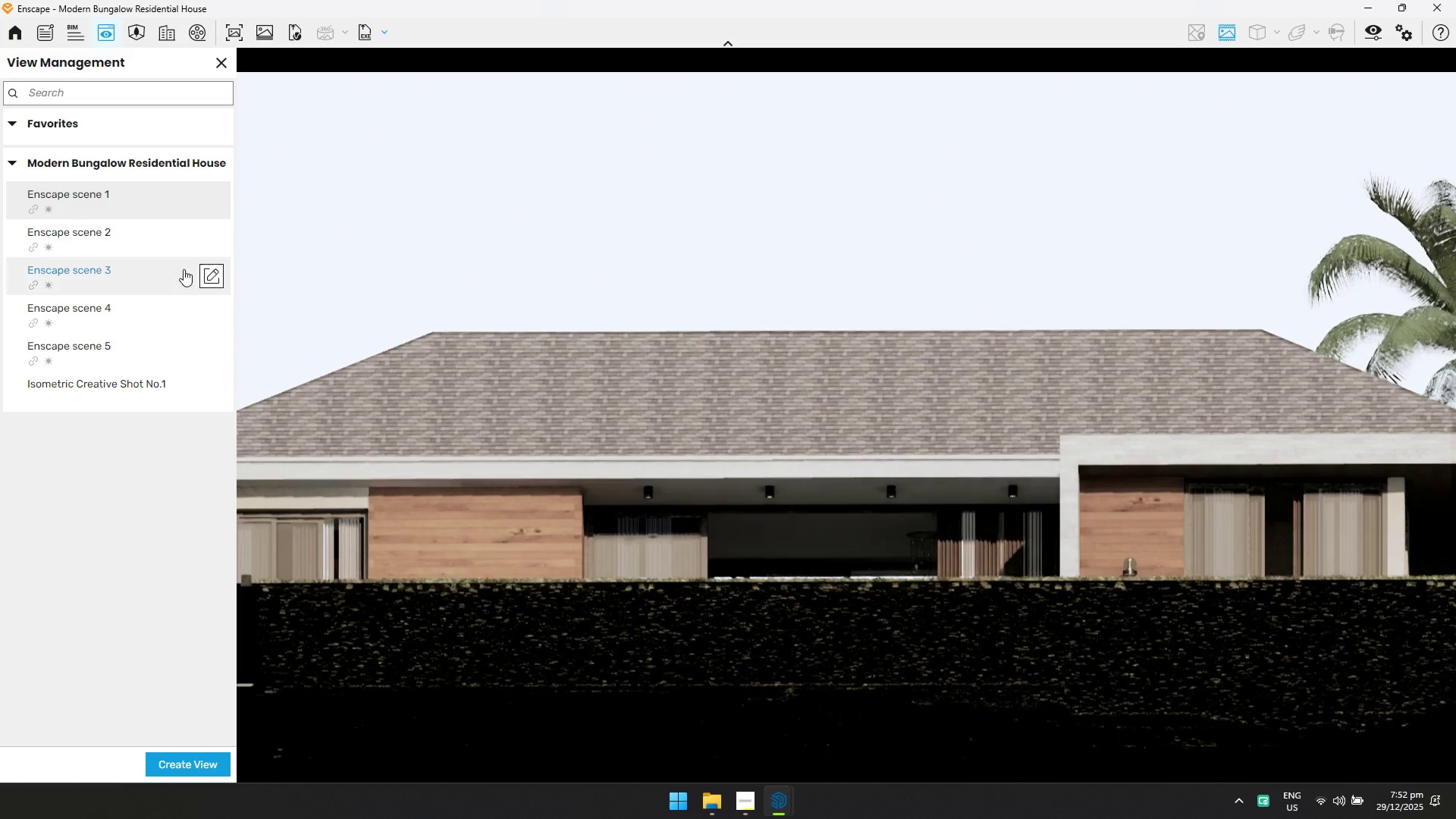 
left_click([124, 209])
 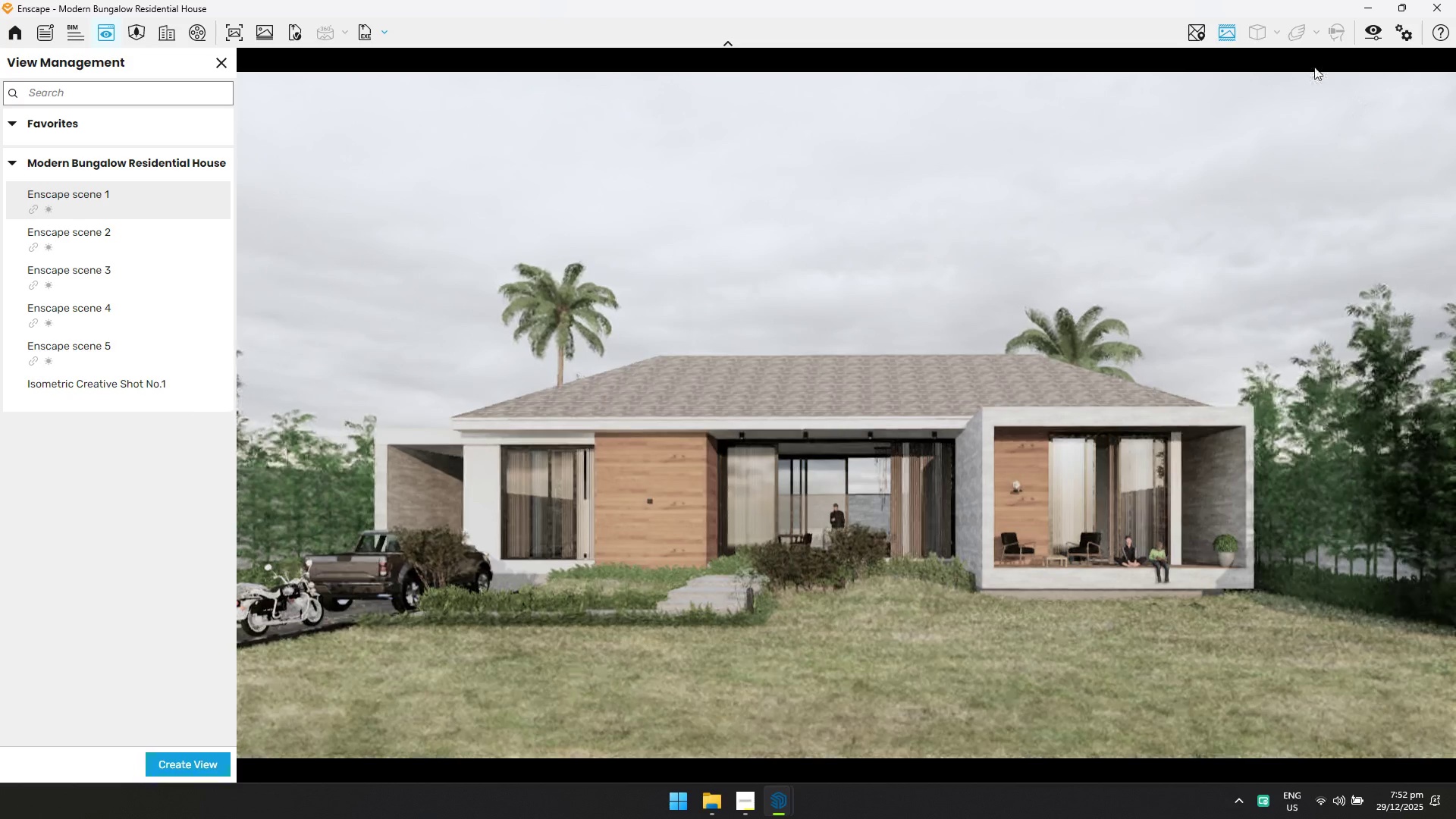 
left_click([227, 22])
 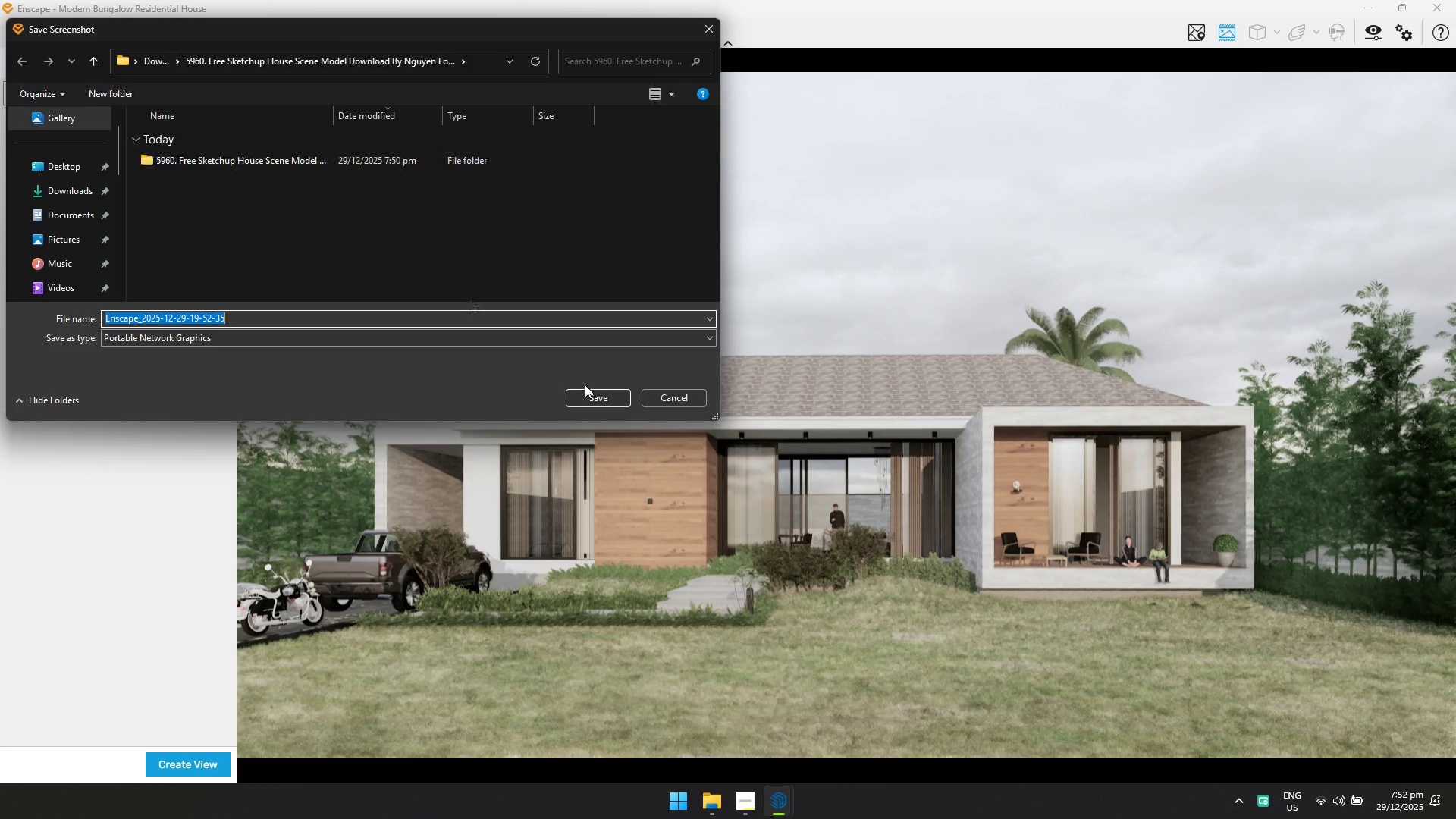 
left_click([586, 393])
 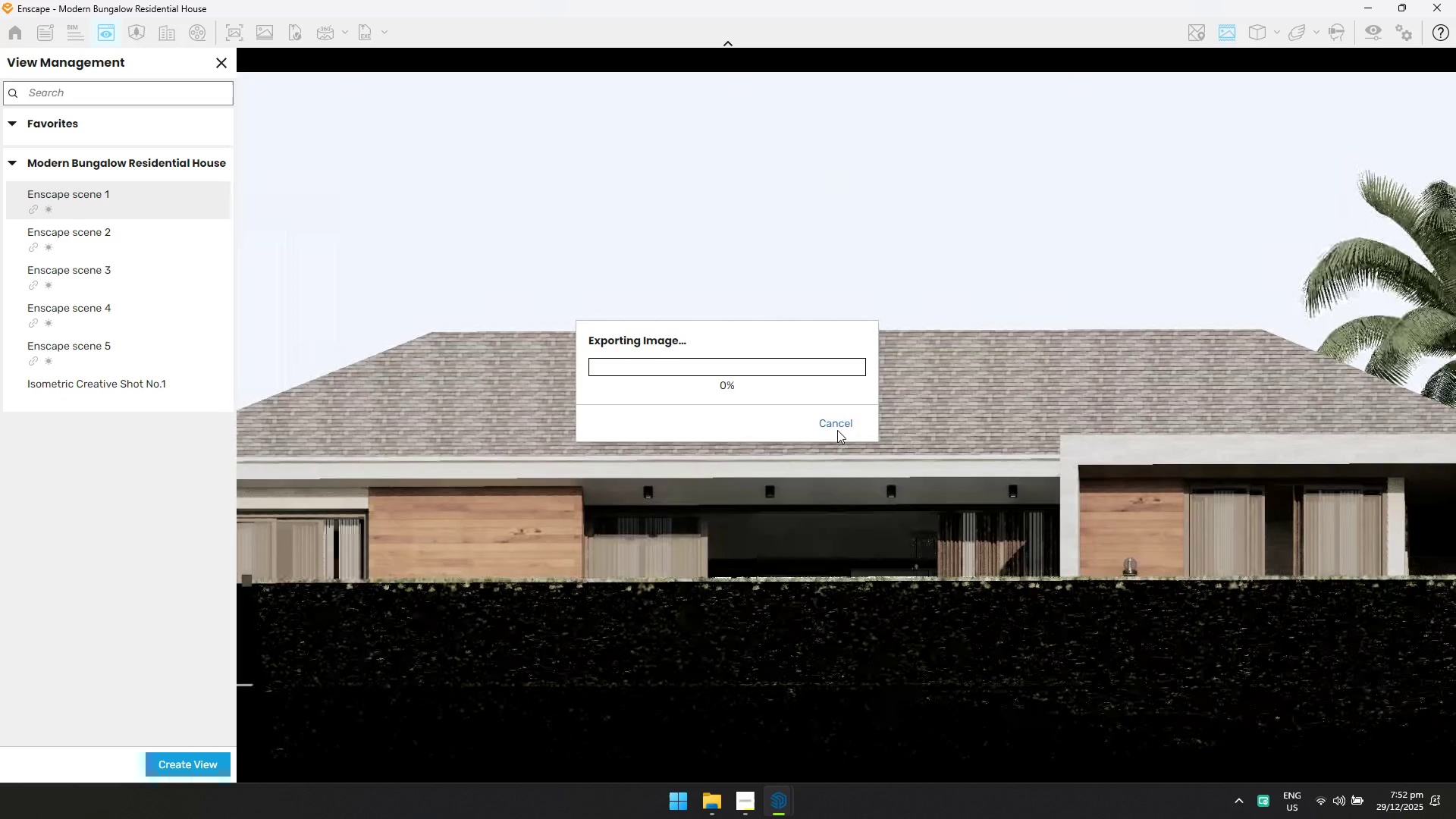 
left_click([837, 430])
 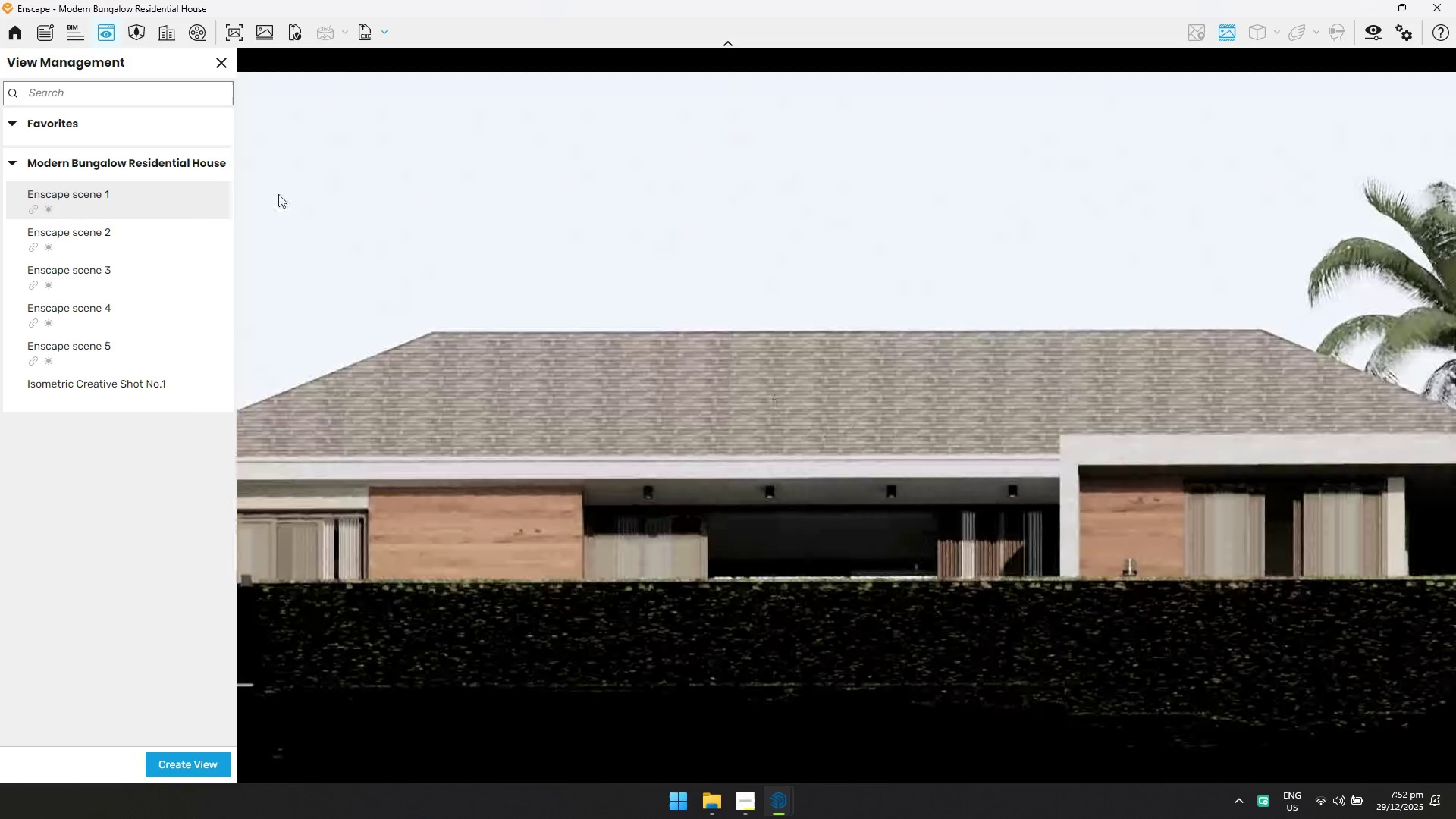 
left_click([140, 234])
 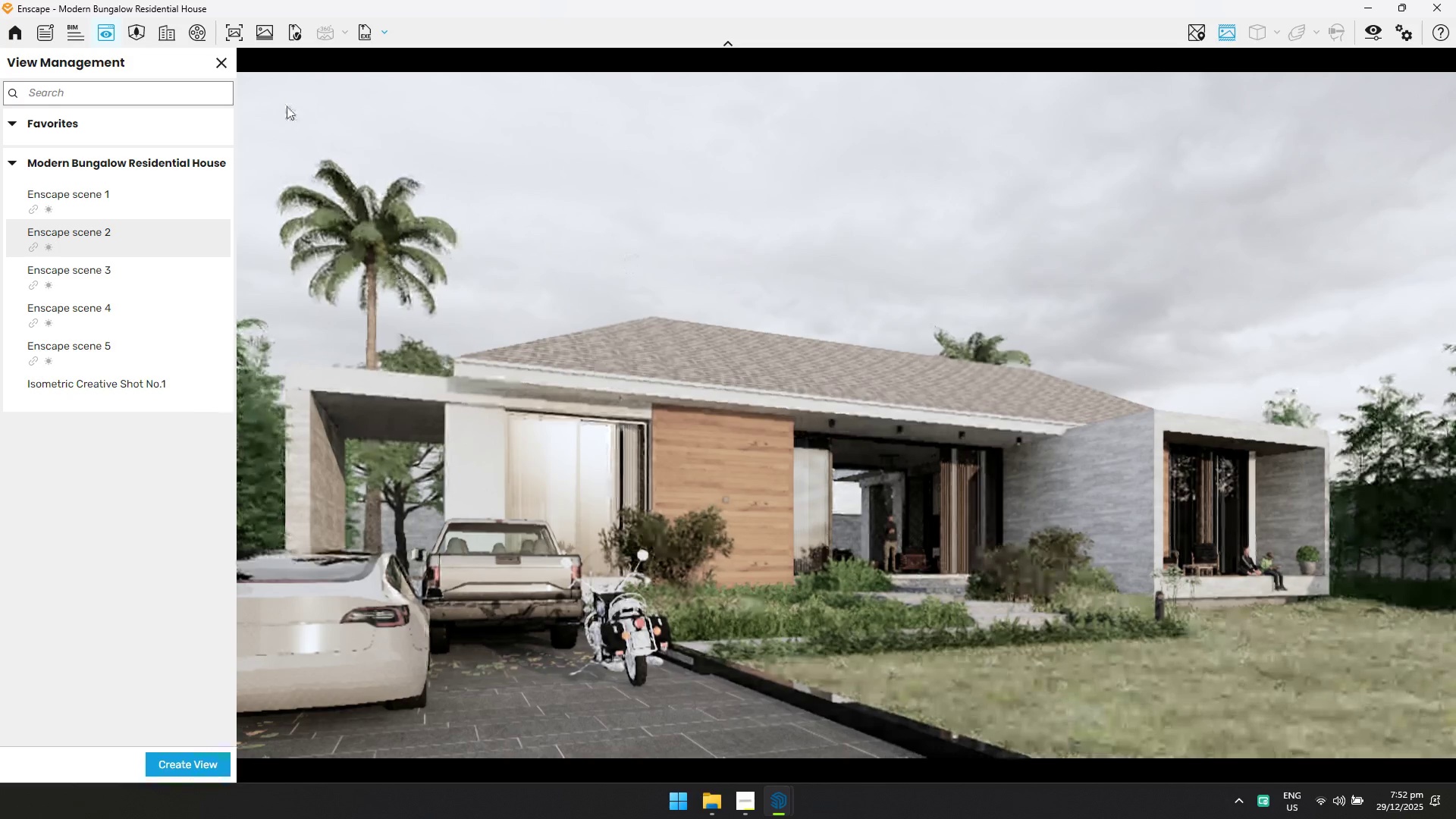 
left_click([233, 38])
 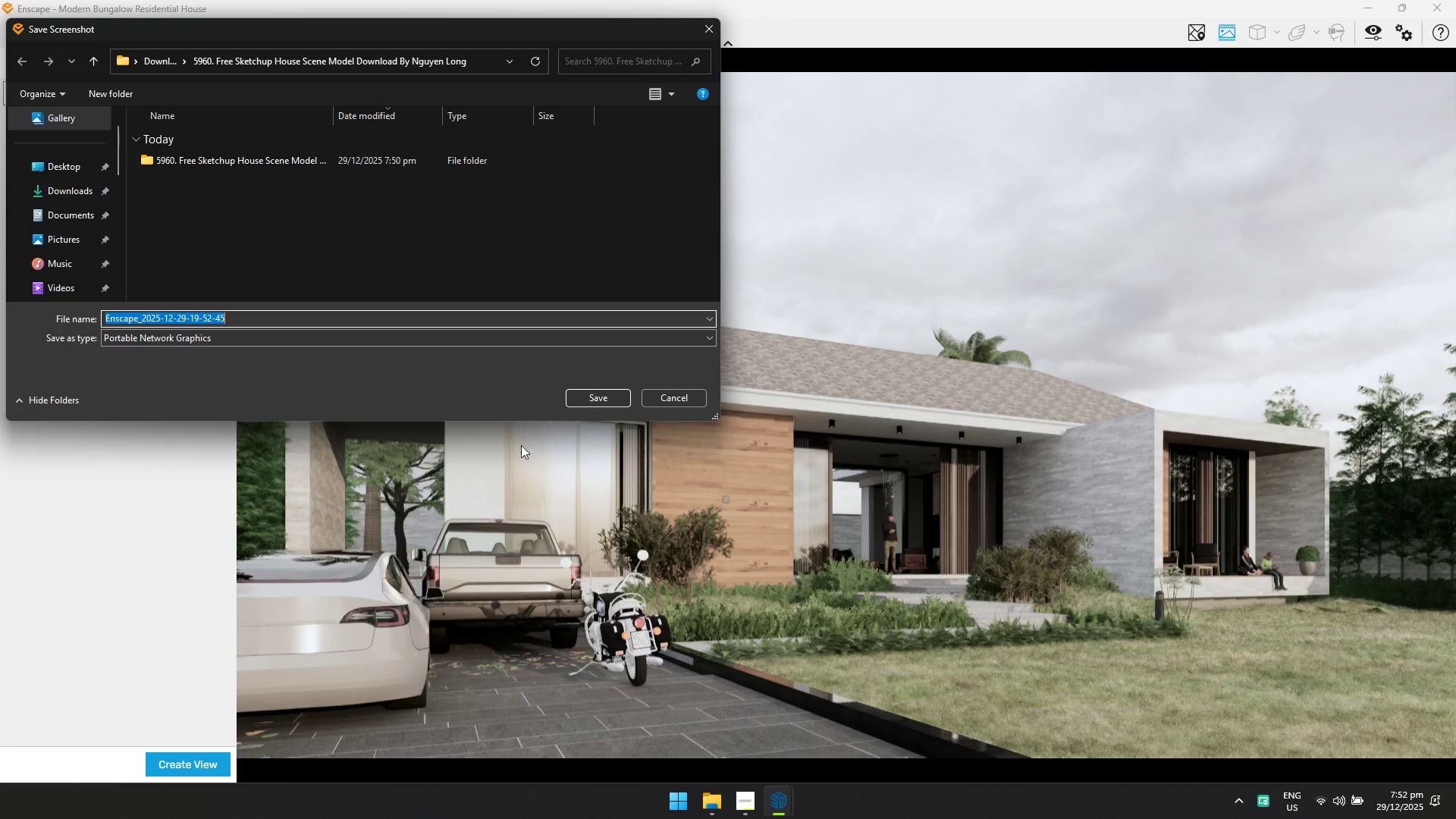 
left_click([580, 407])
 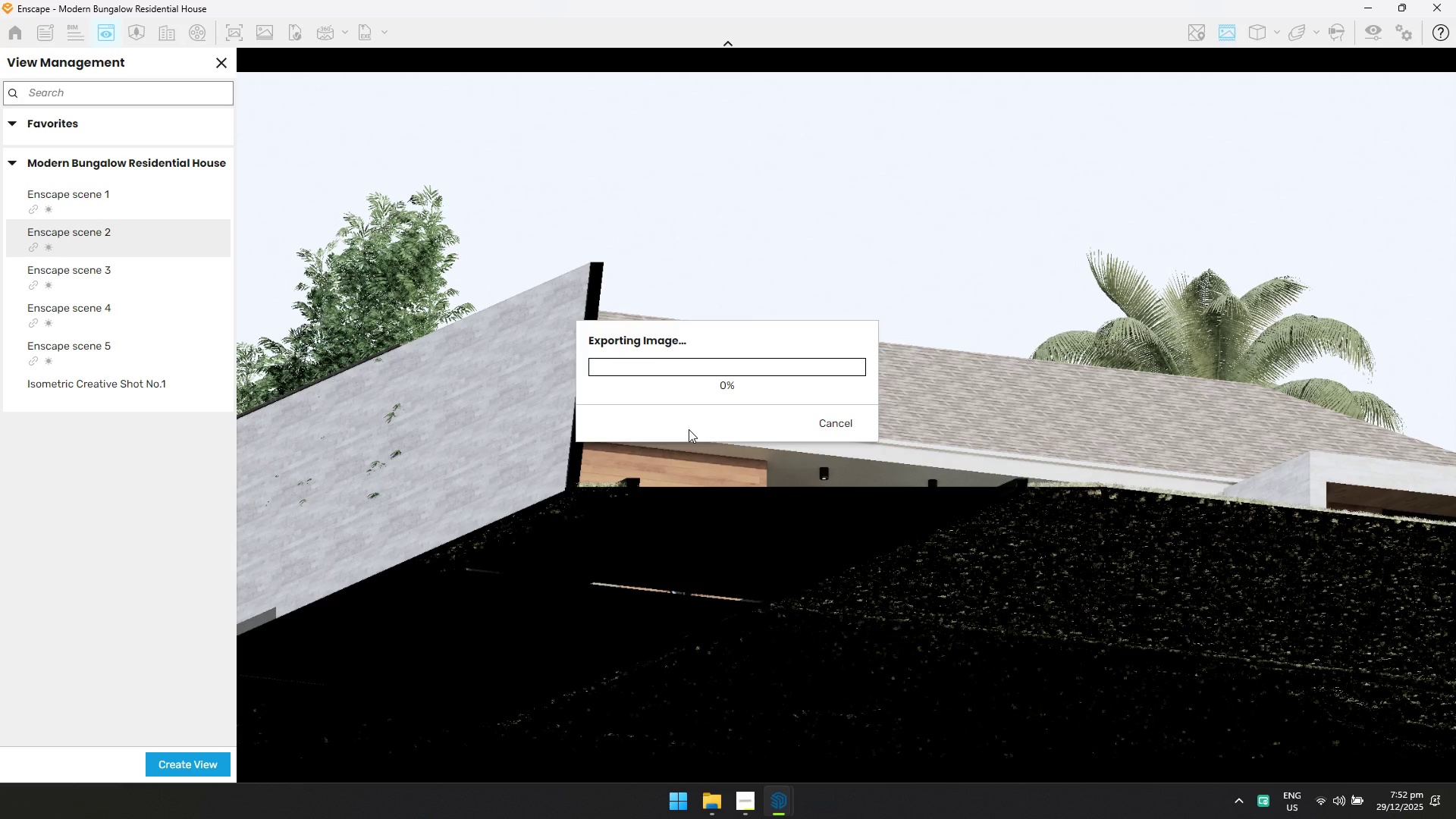 
left_click([837, 428])
 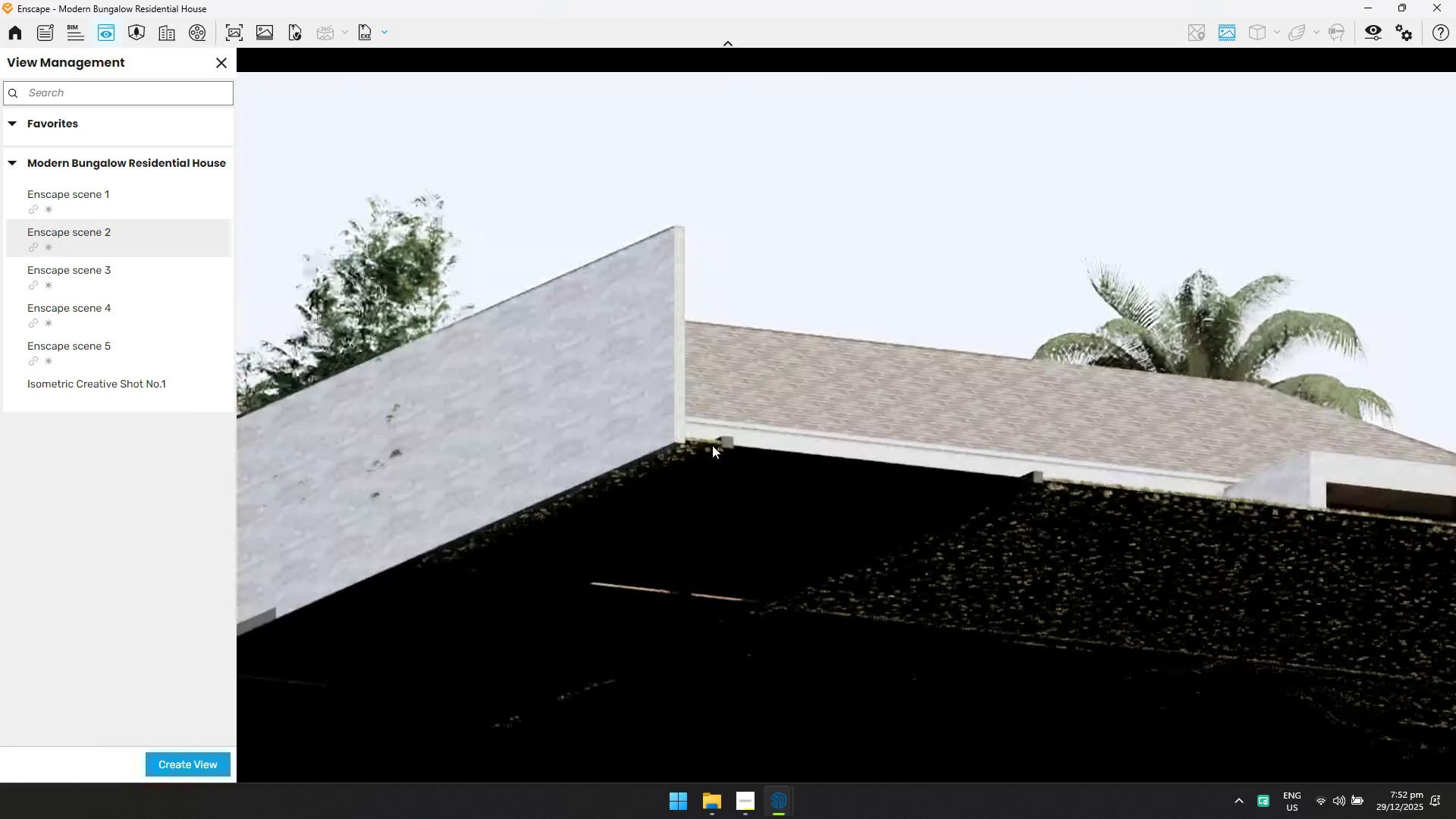 
left_click([145, 207])
 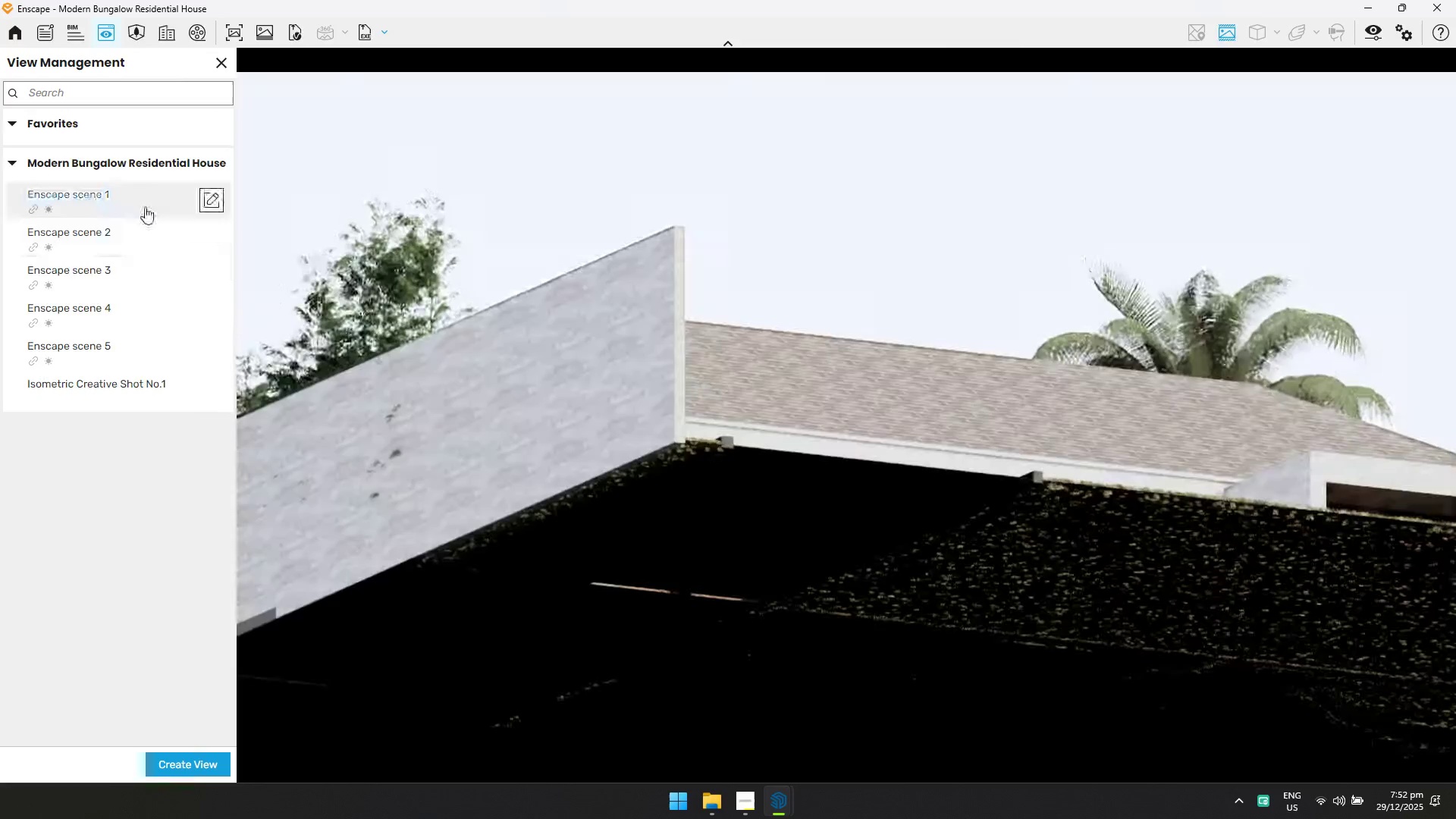 
key(Alt+AltLeft)
 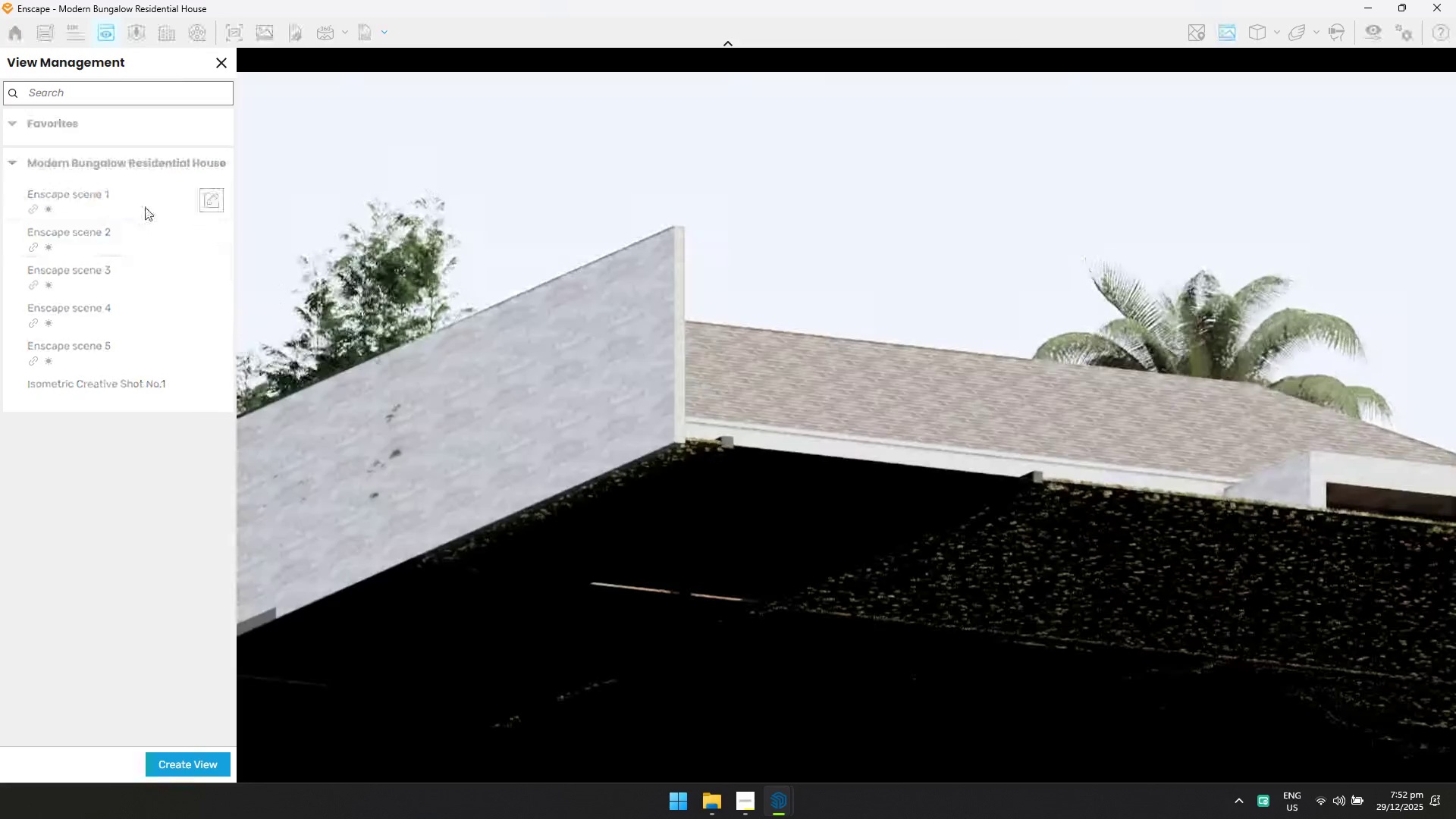 
key(Alt+Tab)
 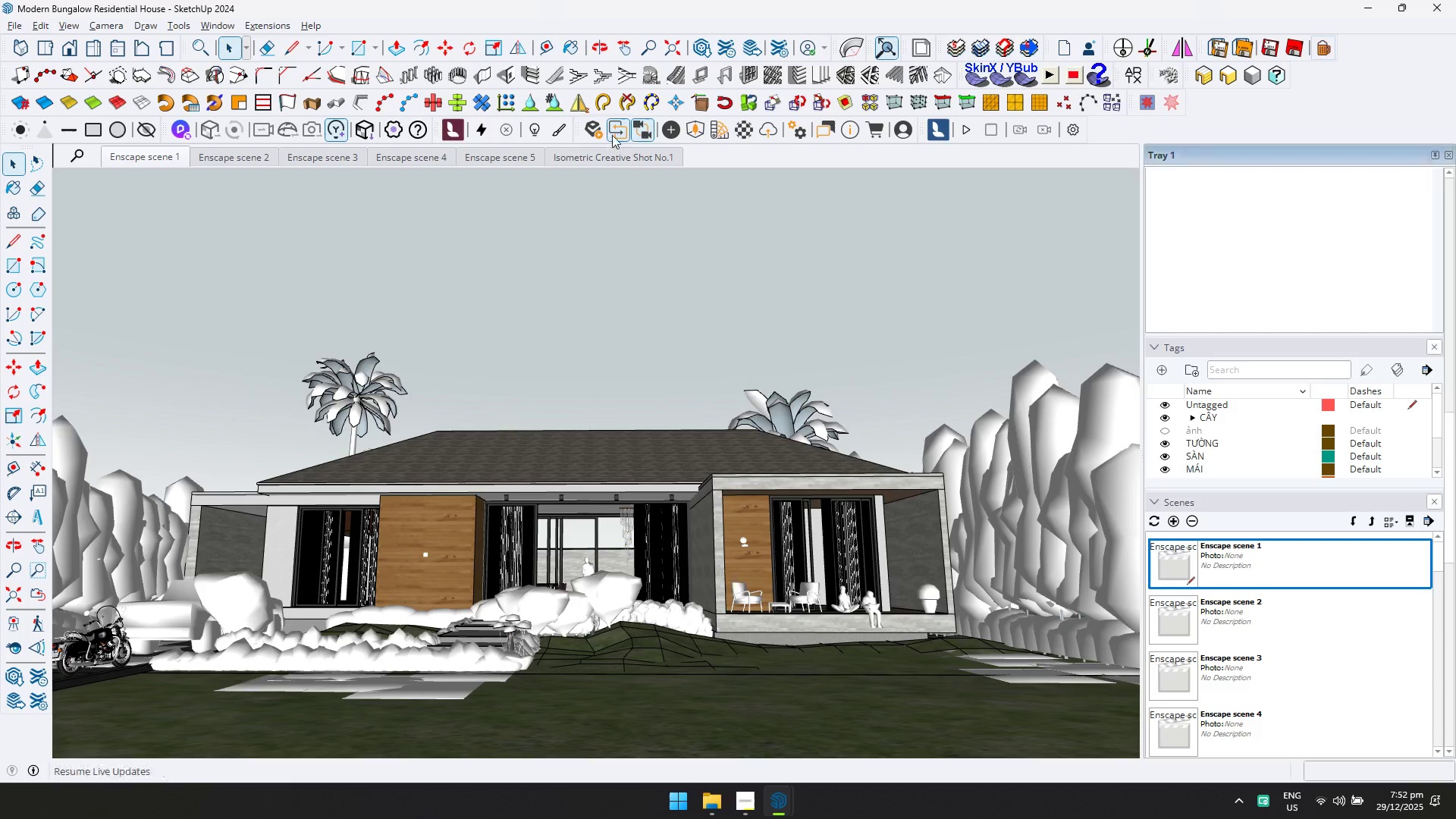 
left_click([636, 127])
 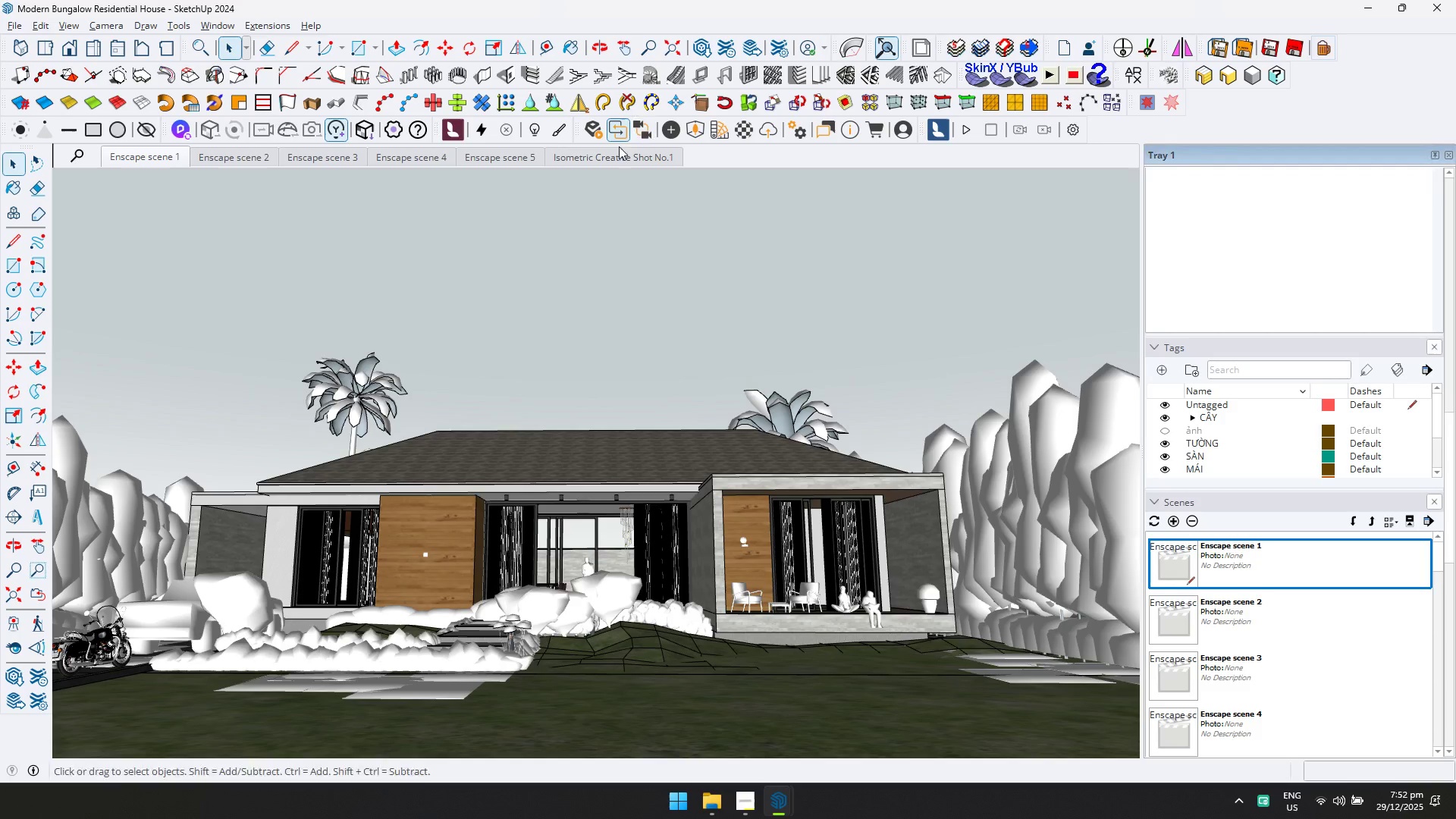 
left_click([619, 139])
 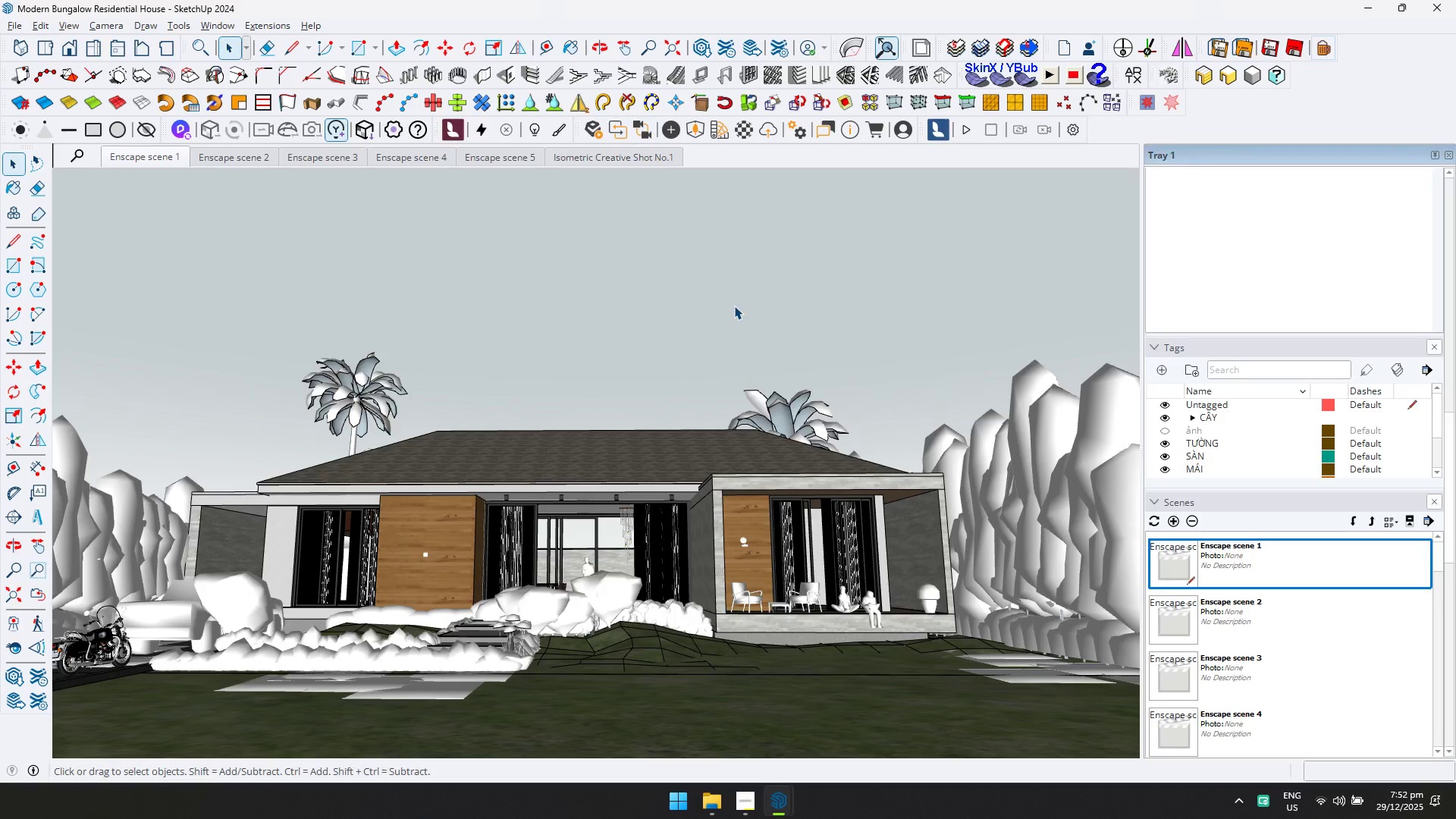 
key(Alt+AltLeft)
 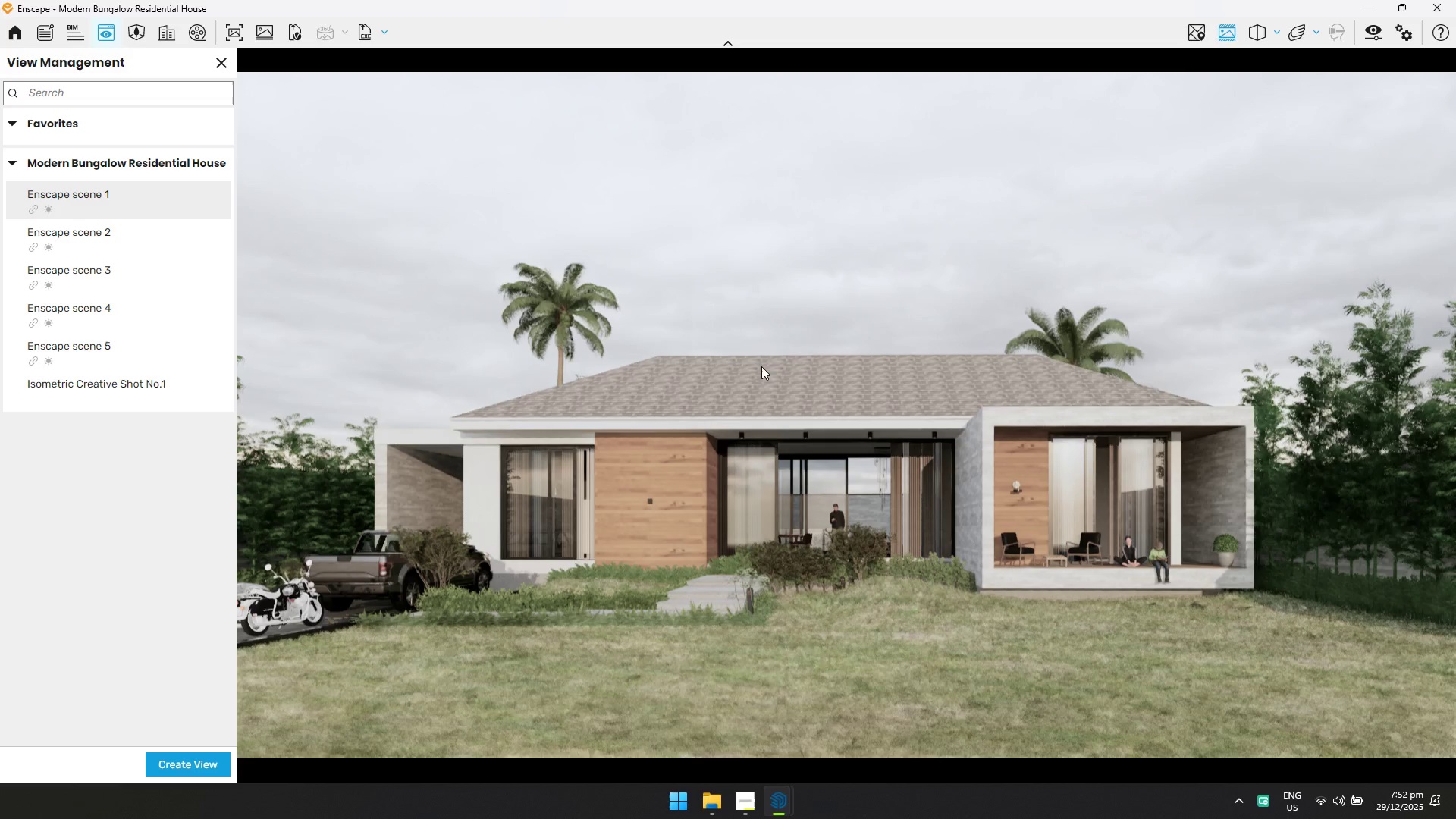 
key(Alt+Tab)
 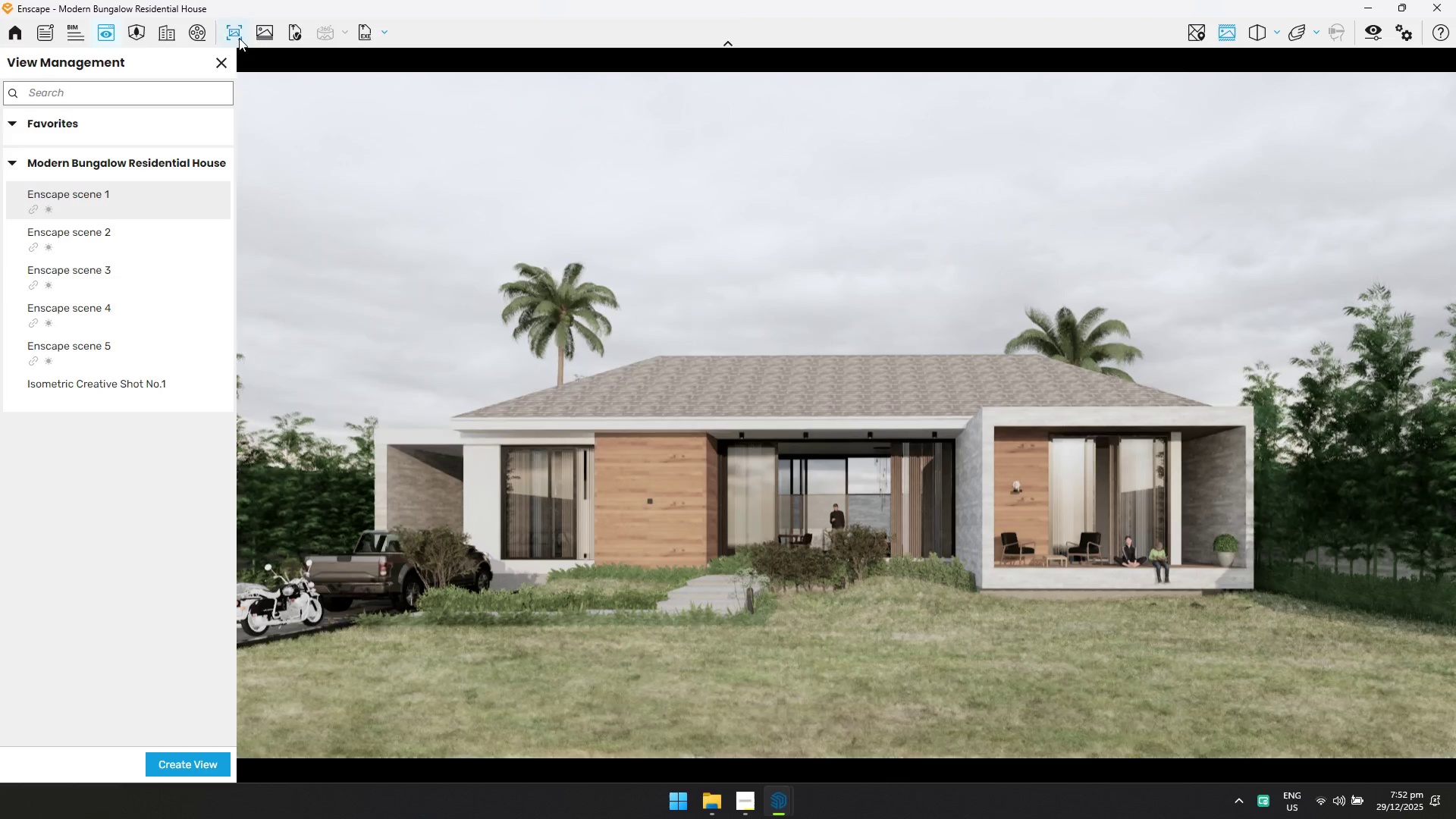 
left_click([603, 395])
 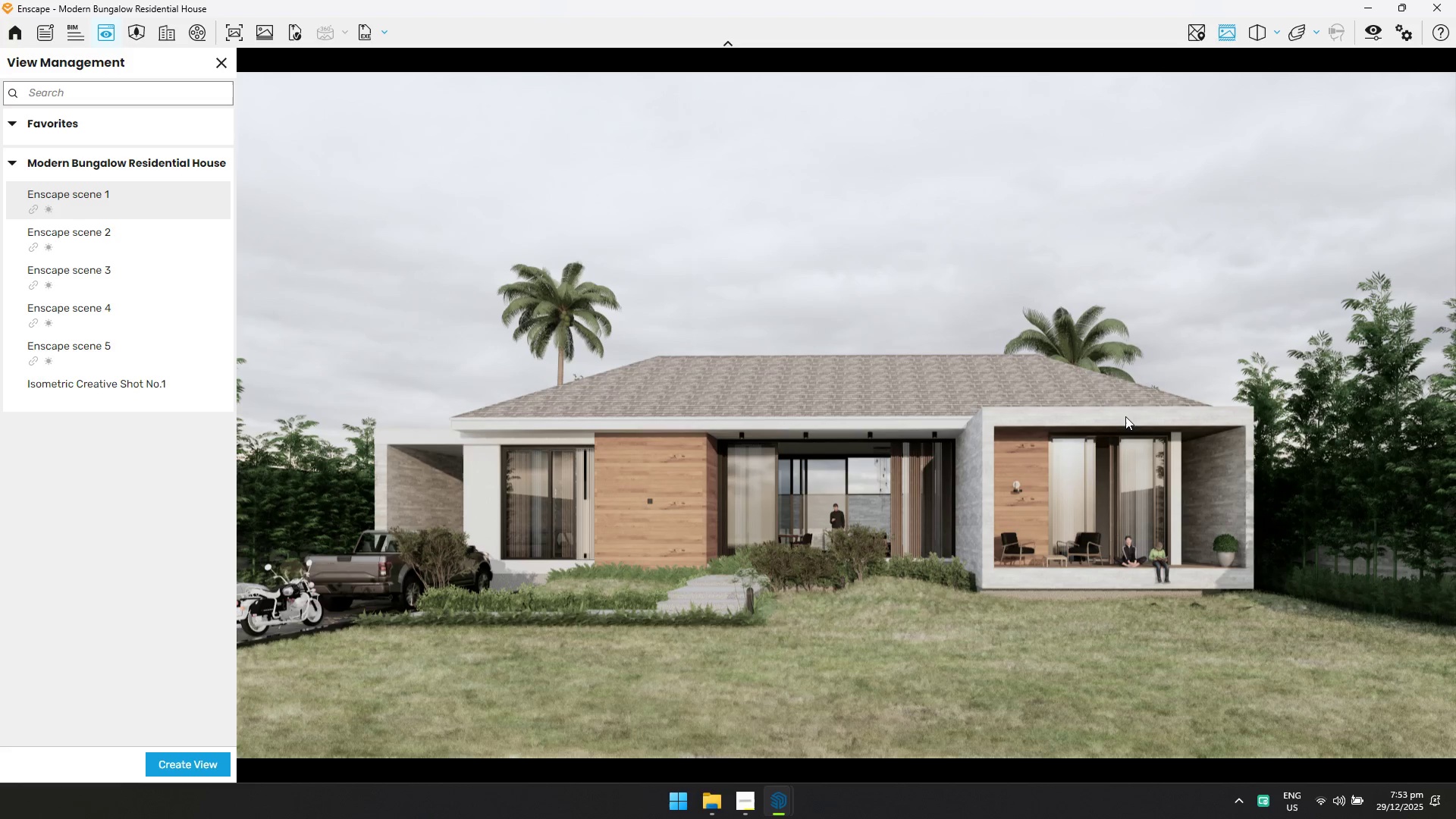 
wait(34.09)
 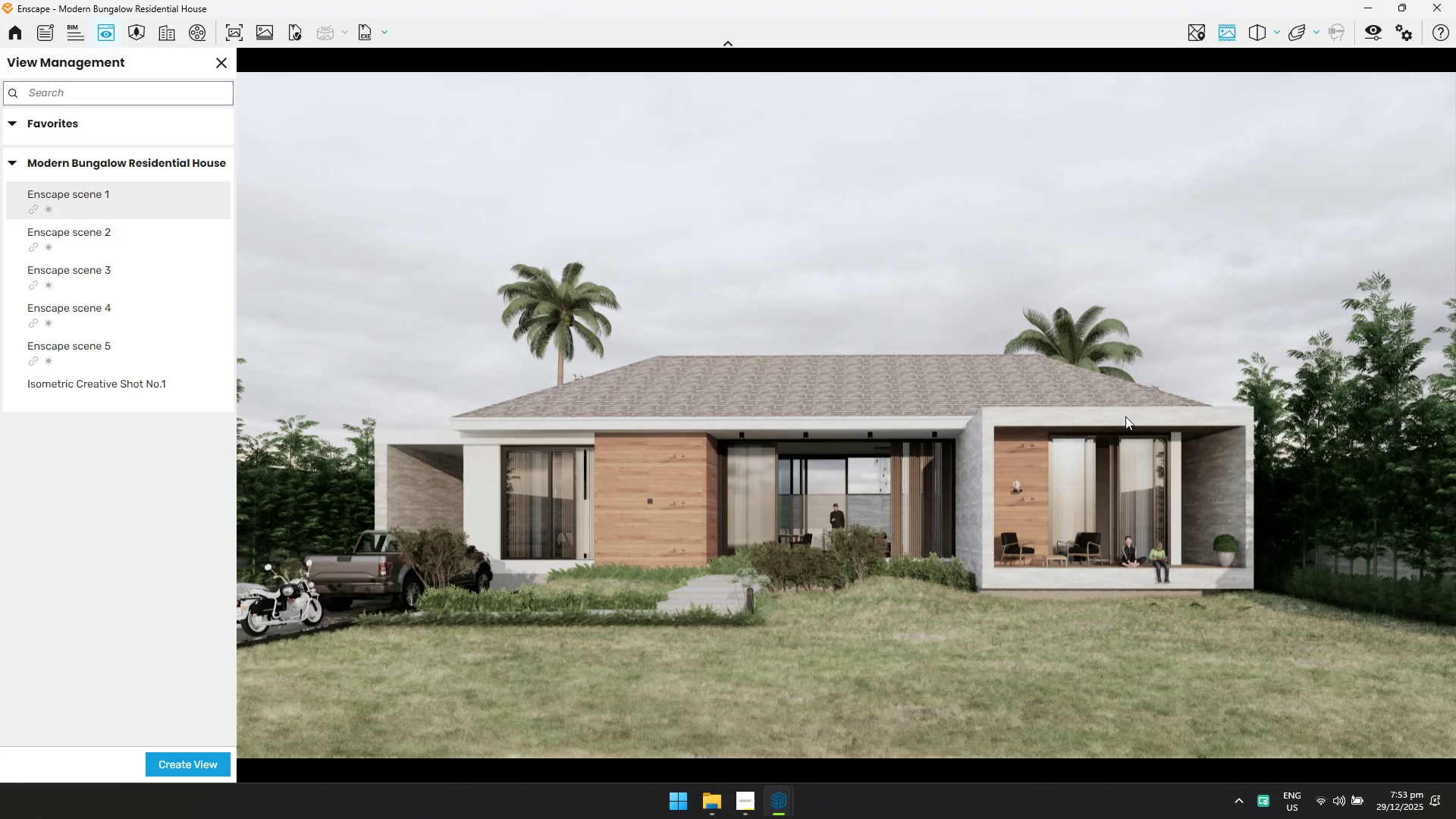 
left_click([110, 234])
 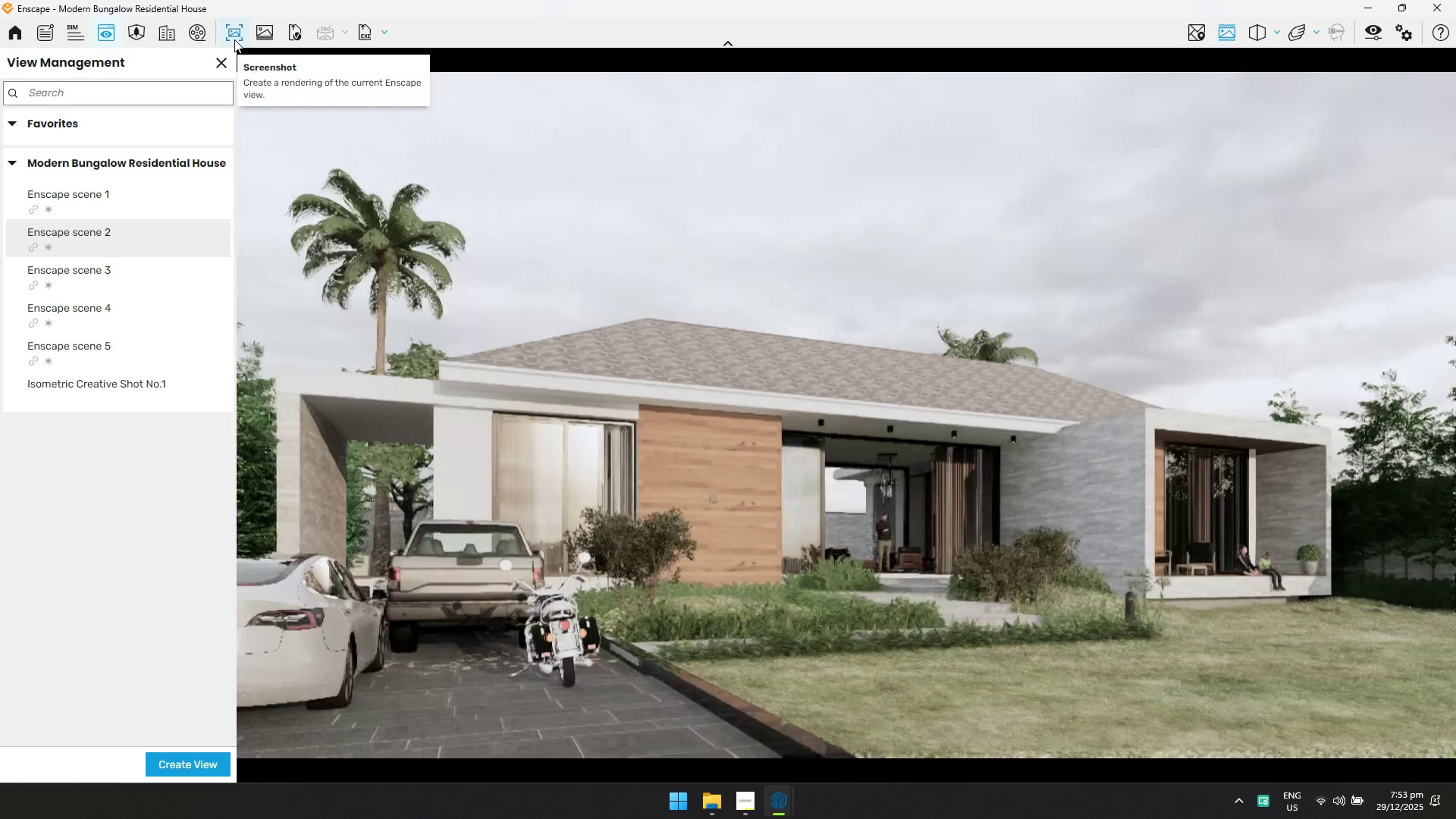 
left_click([234, 39])
 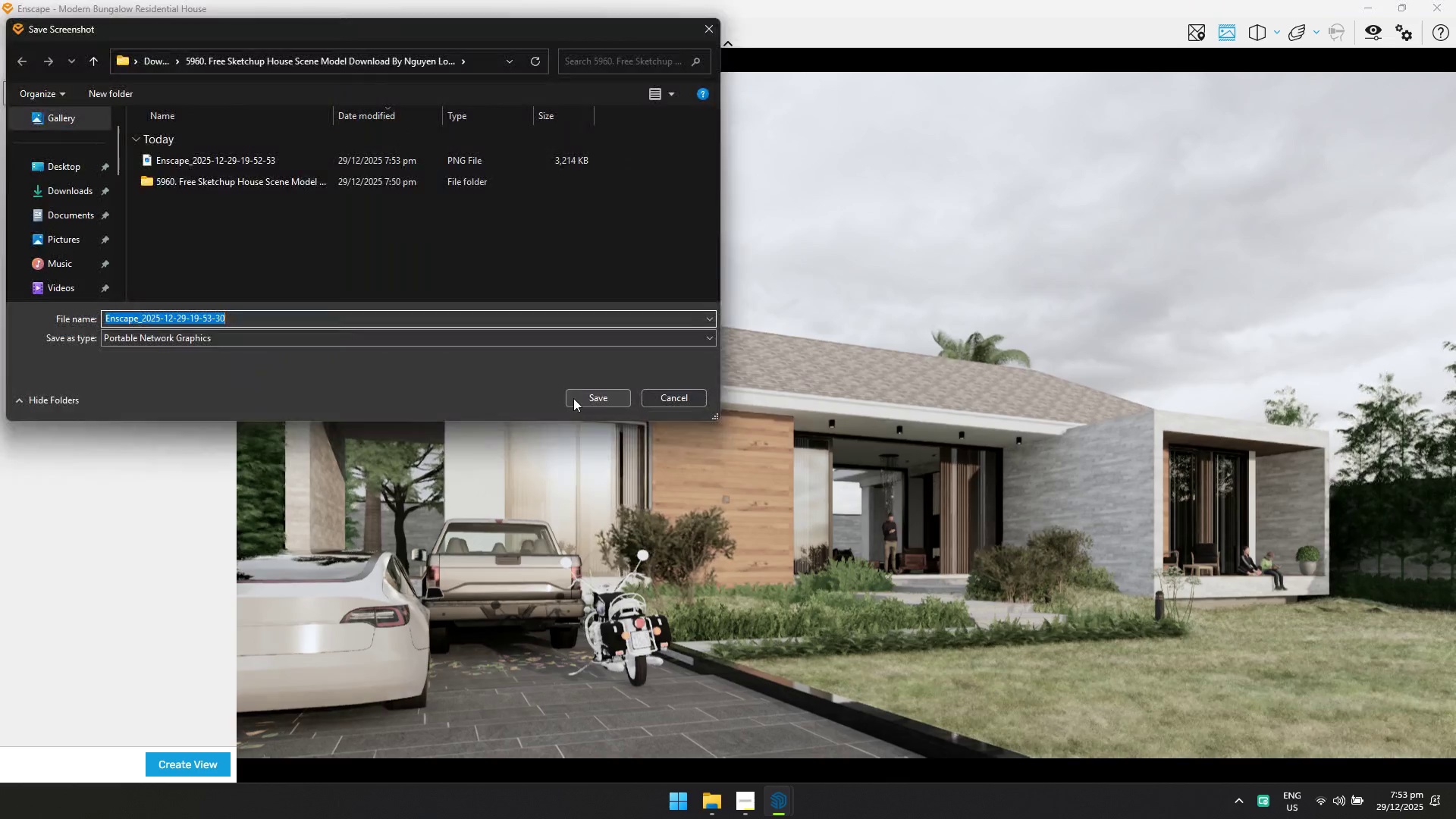 
left_click([573, 397])
 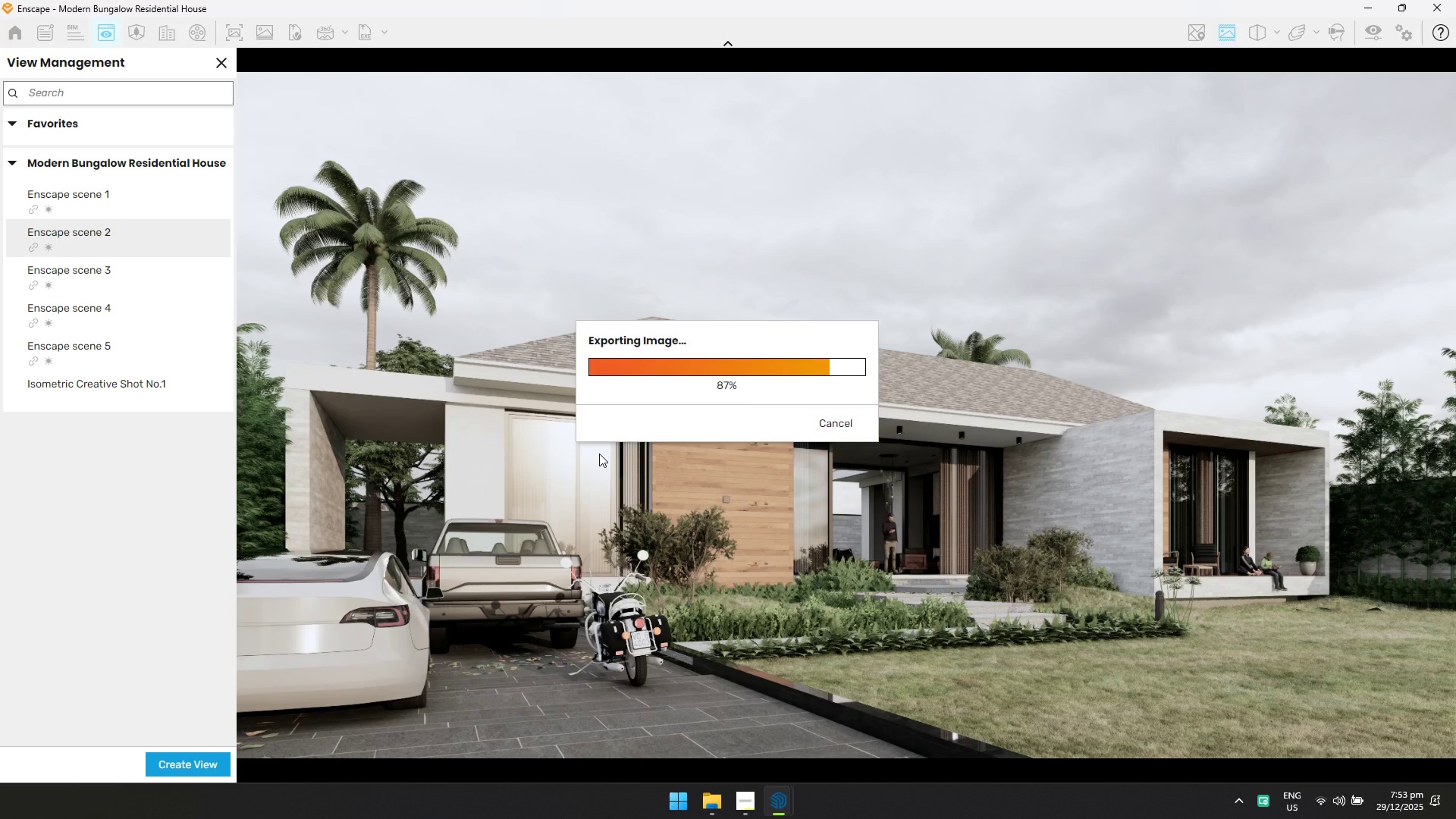 
wait(21.97)
 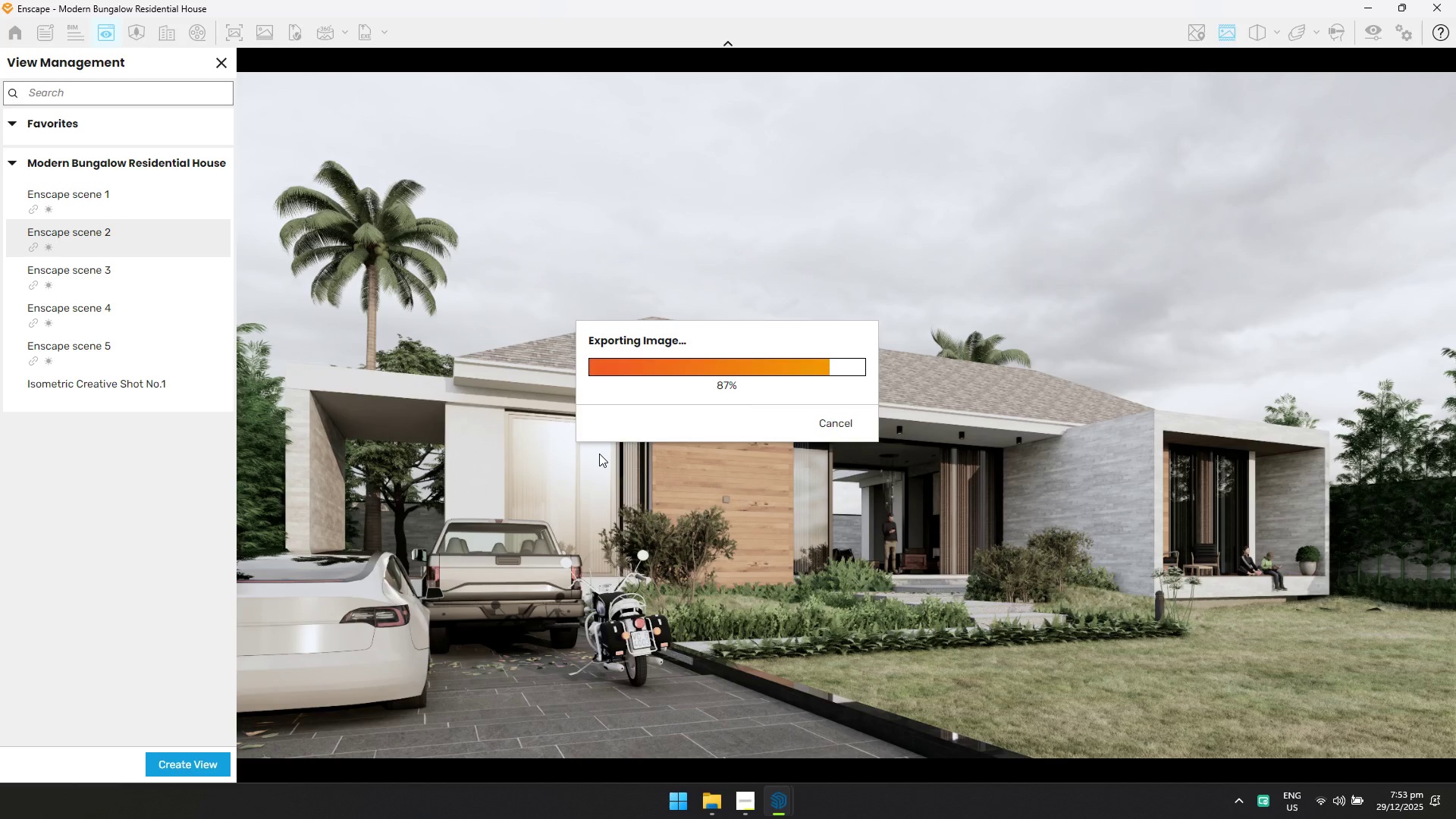 
left_click([141, 280])
 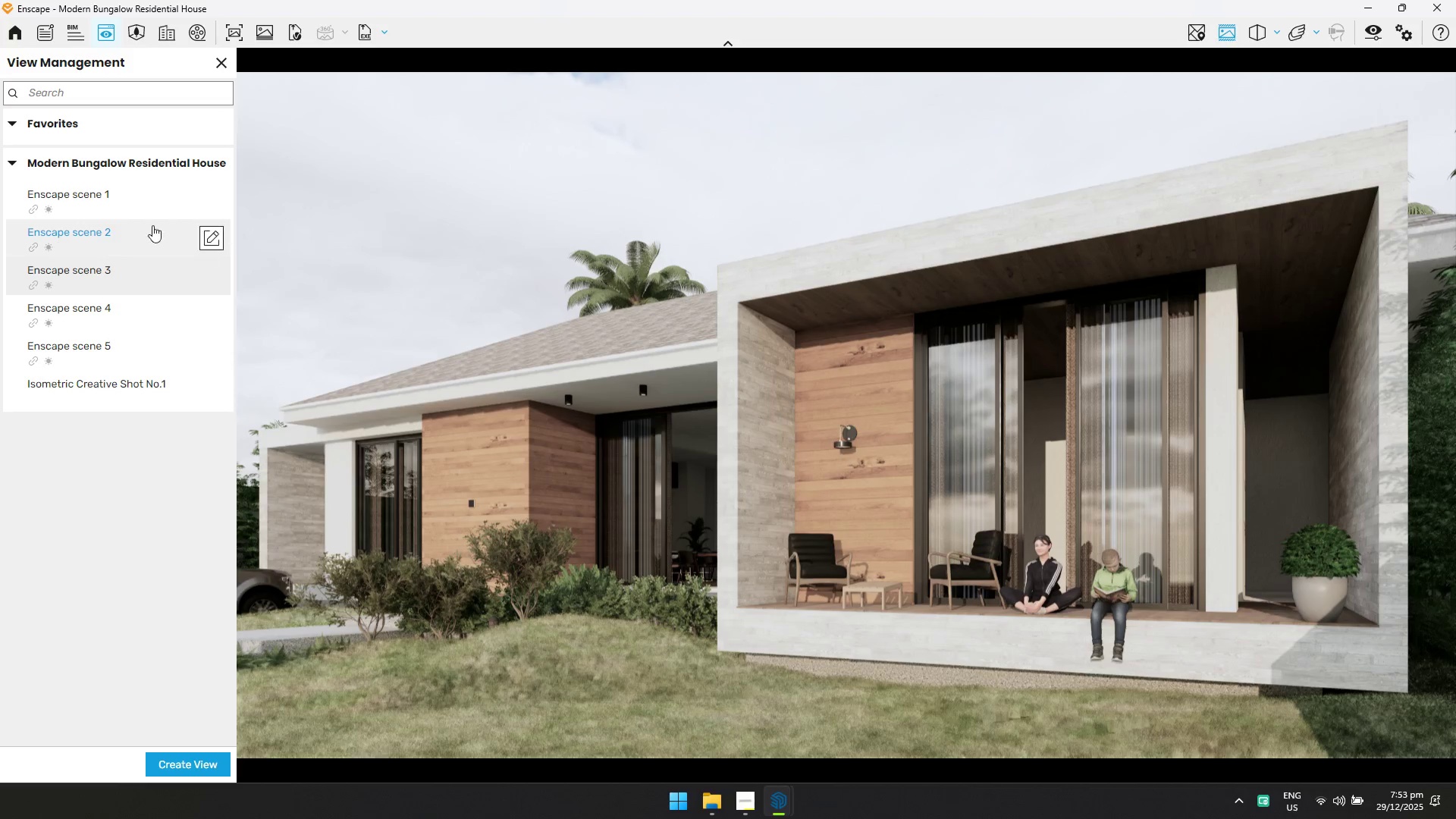 
wait(7.42)
 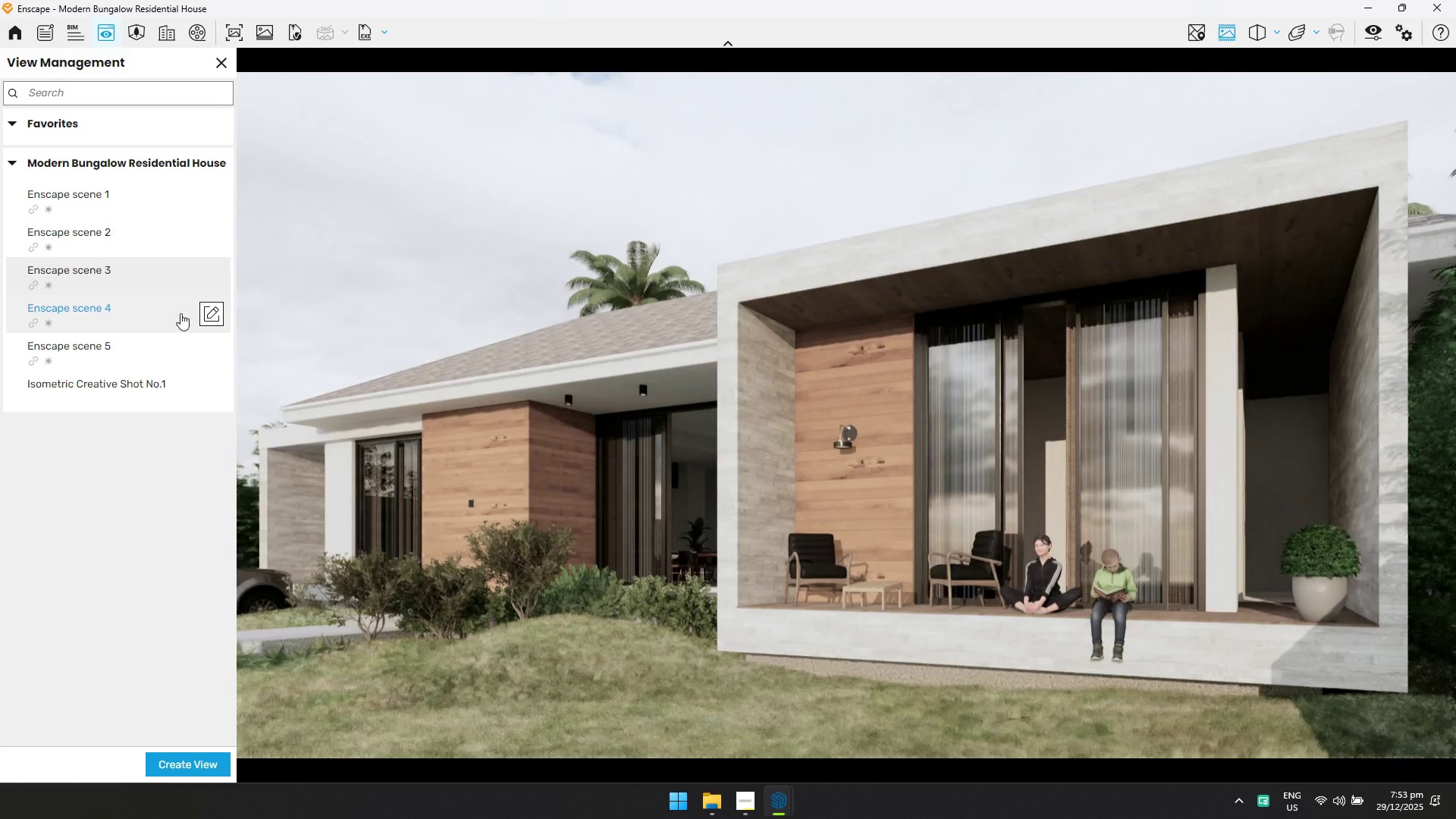 
left_click([616, 397])
 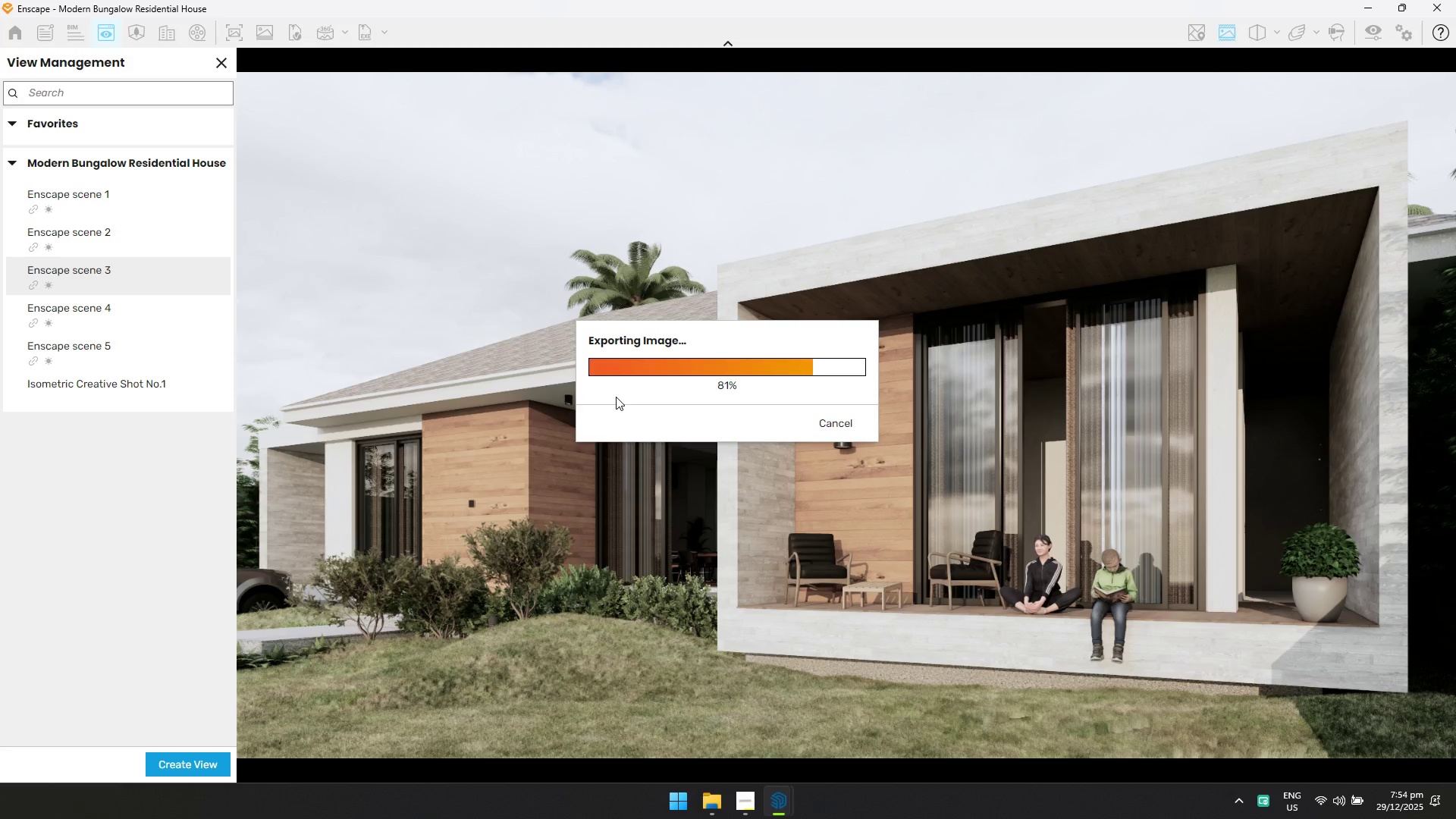 
wait(17.53)
 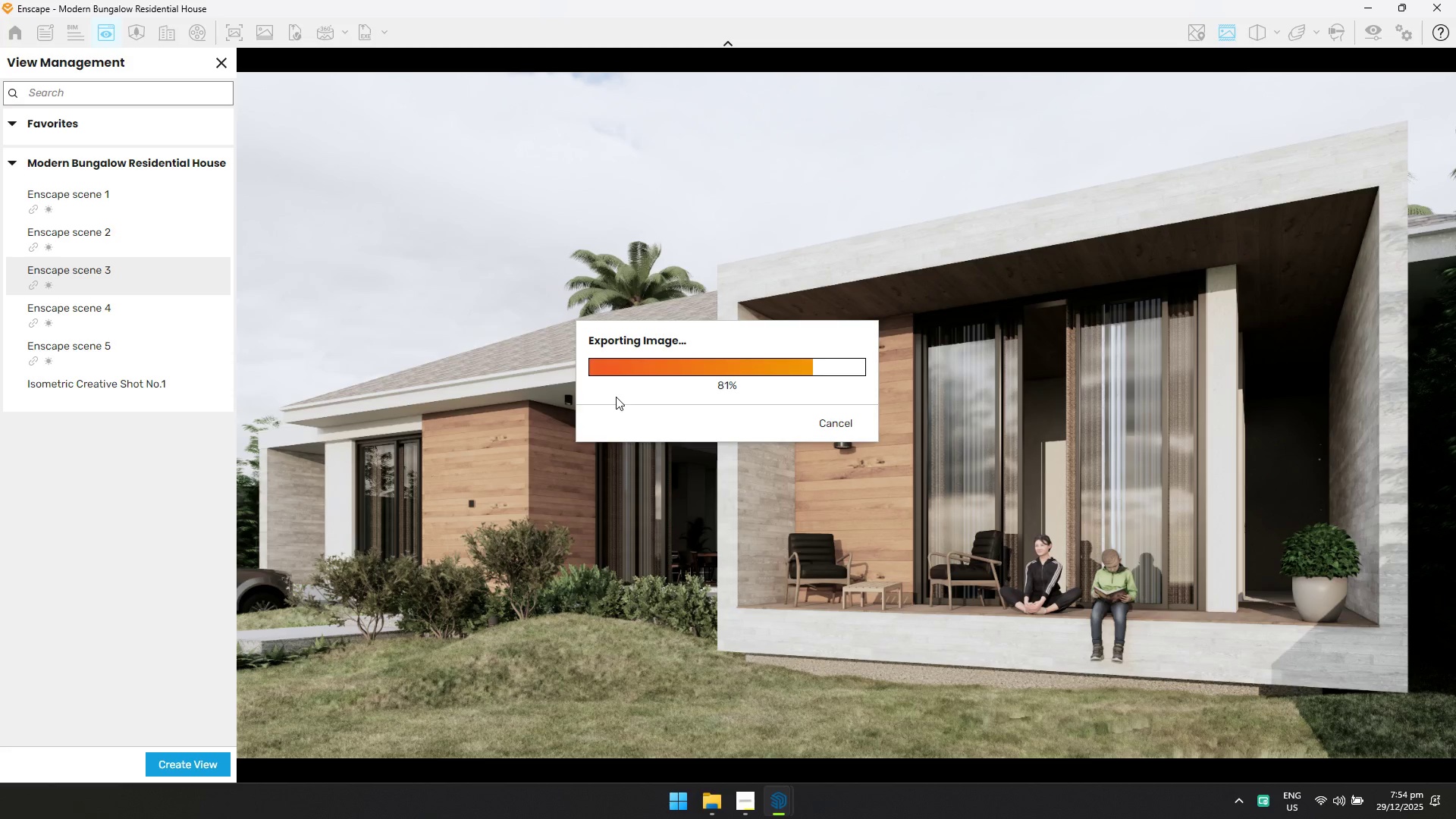 
left_click([169, 312])
 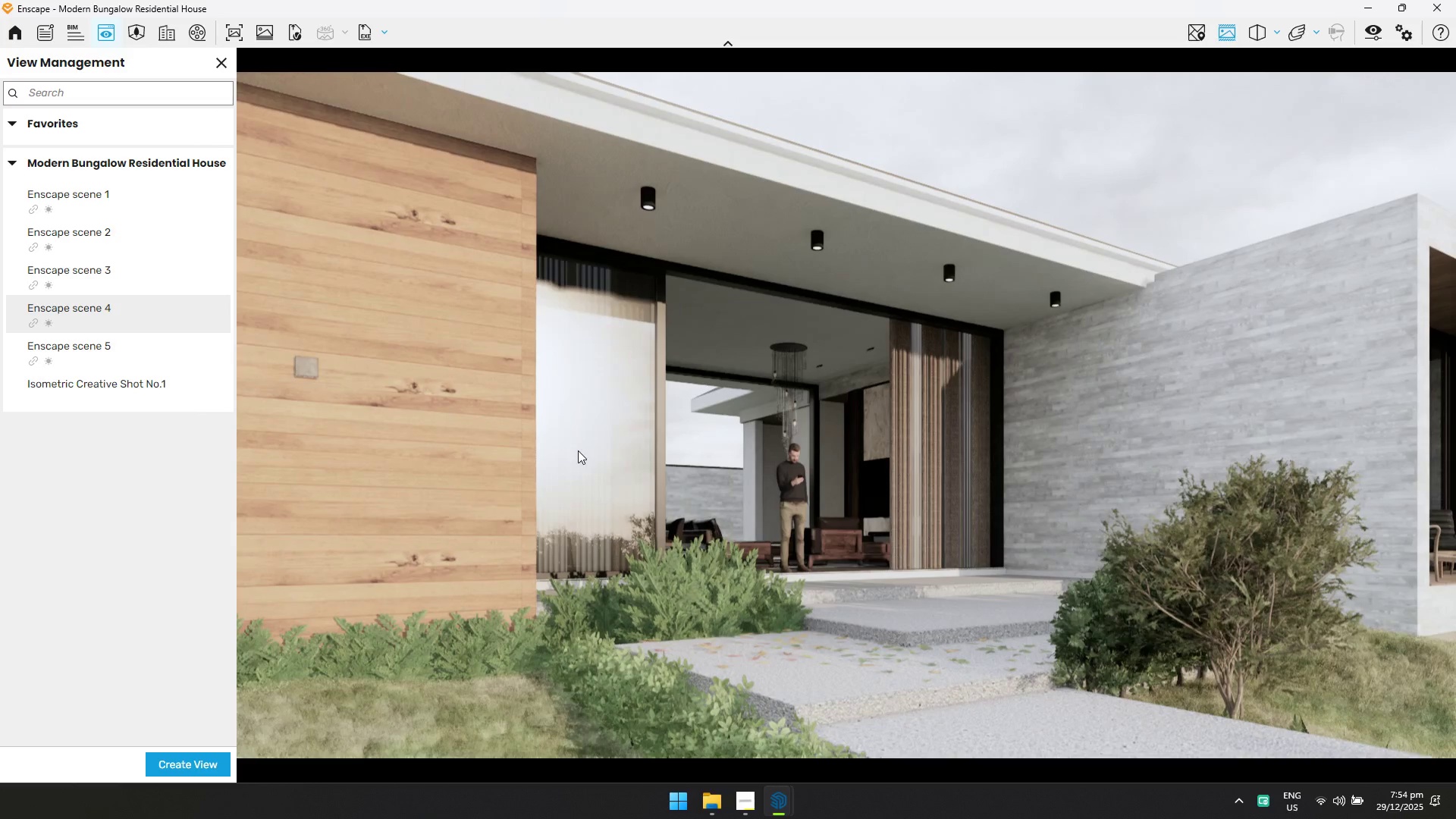 
left_click([231, 41])
 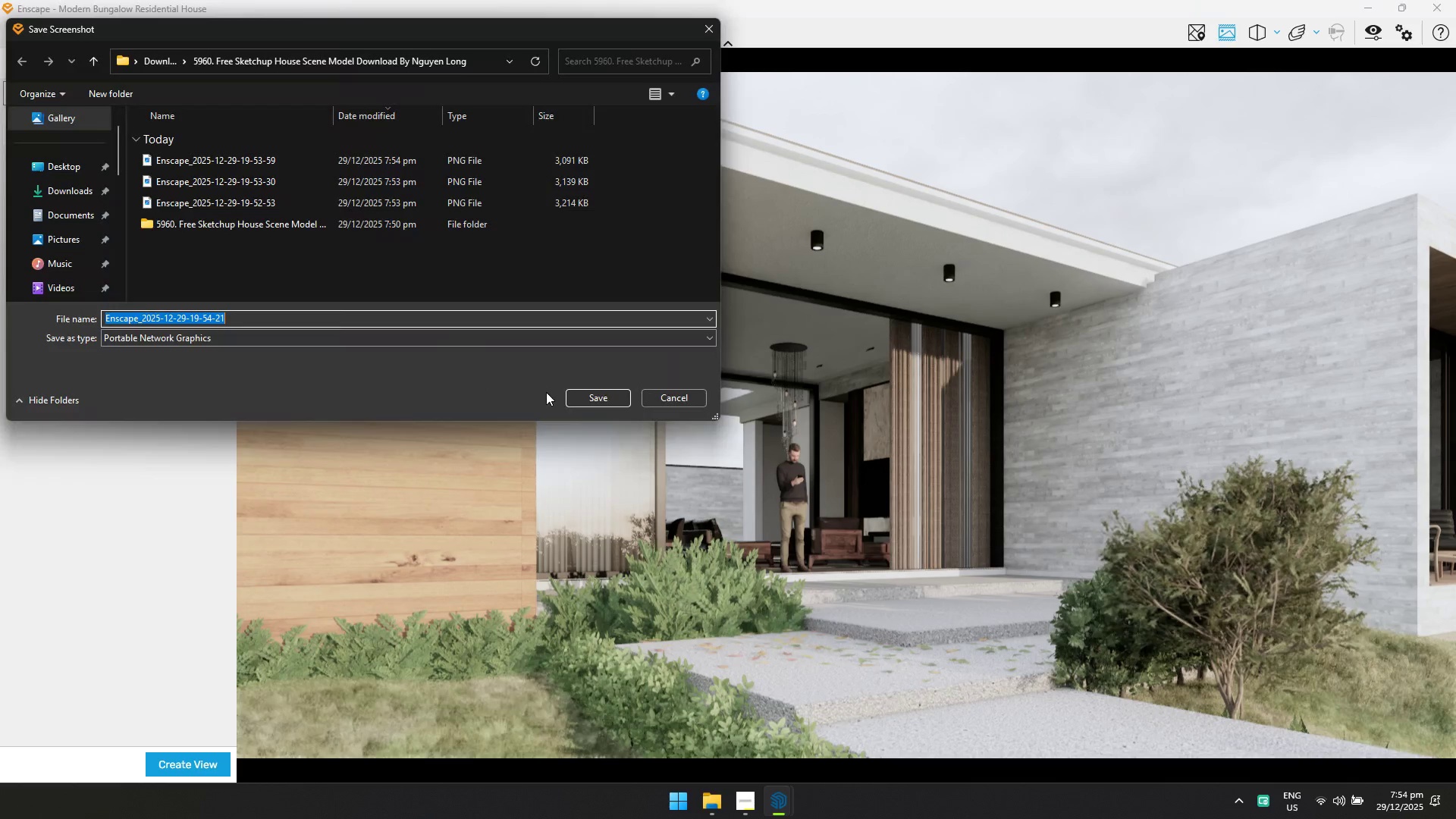 
left_click([604, 400])
 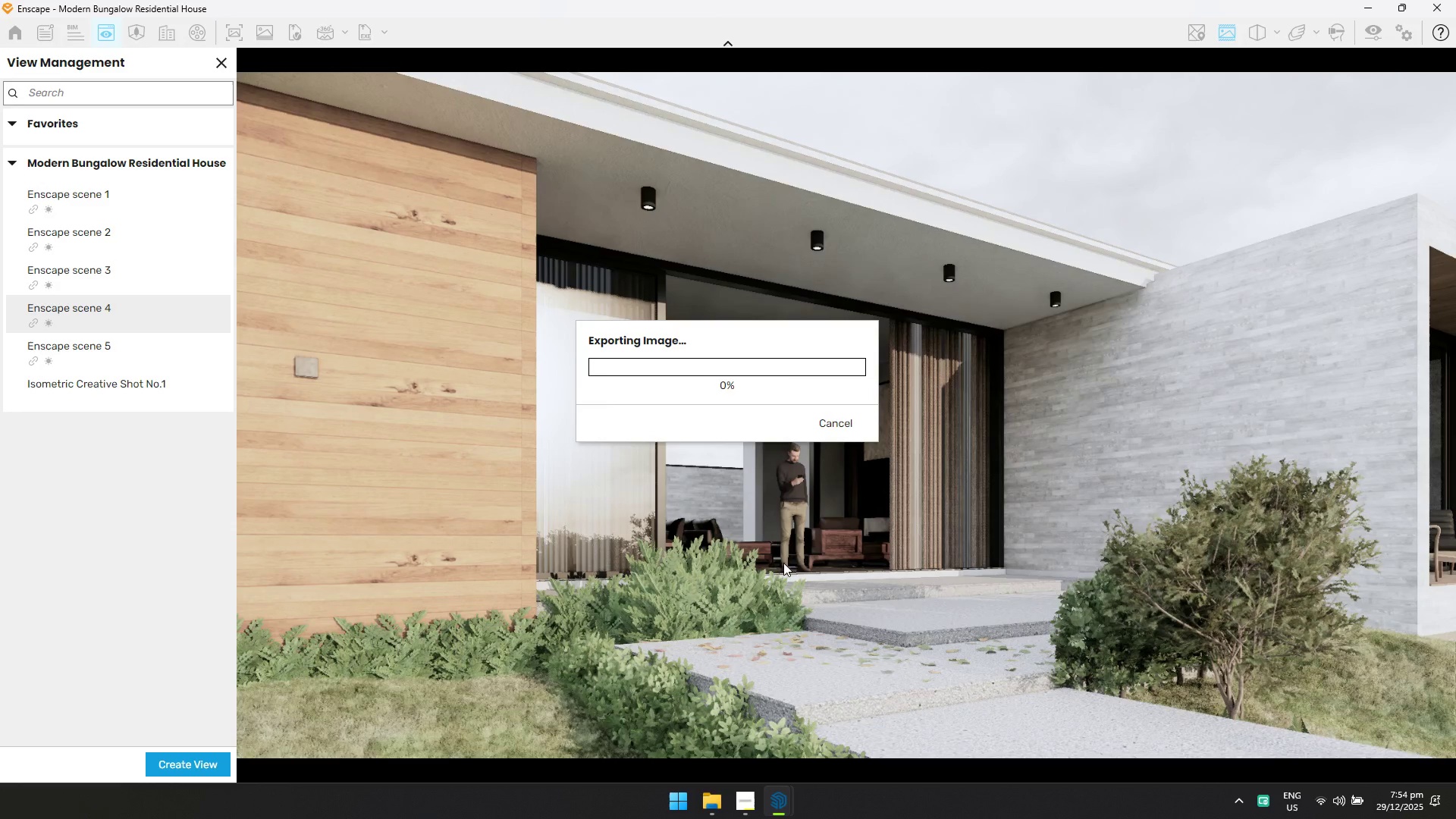 
left_click([786, 801])
 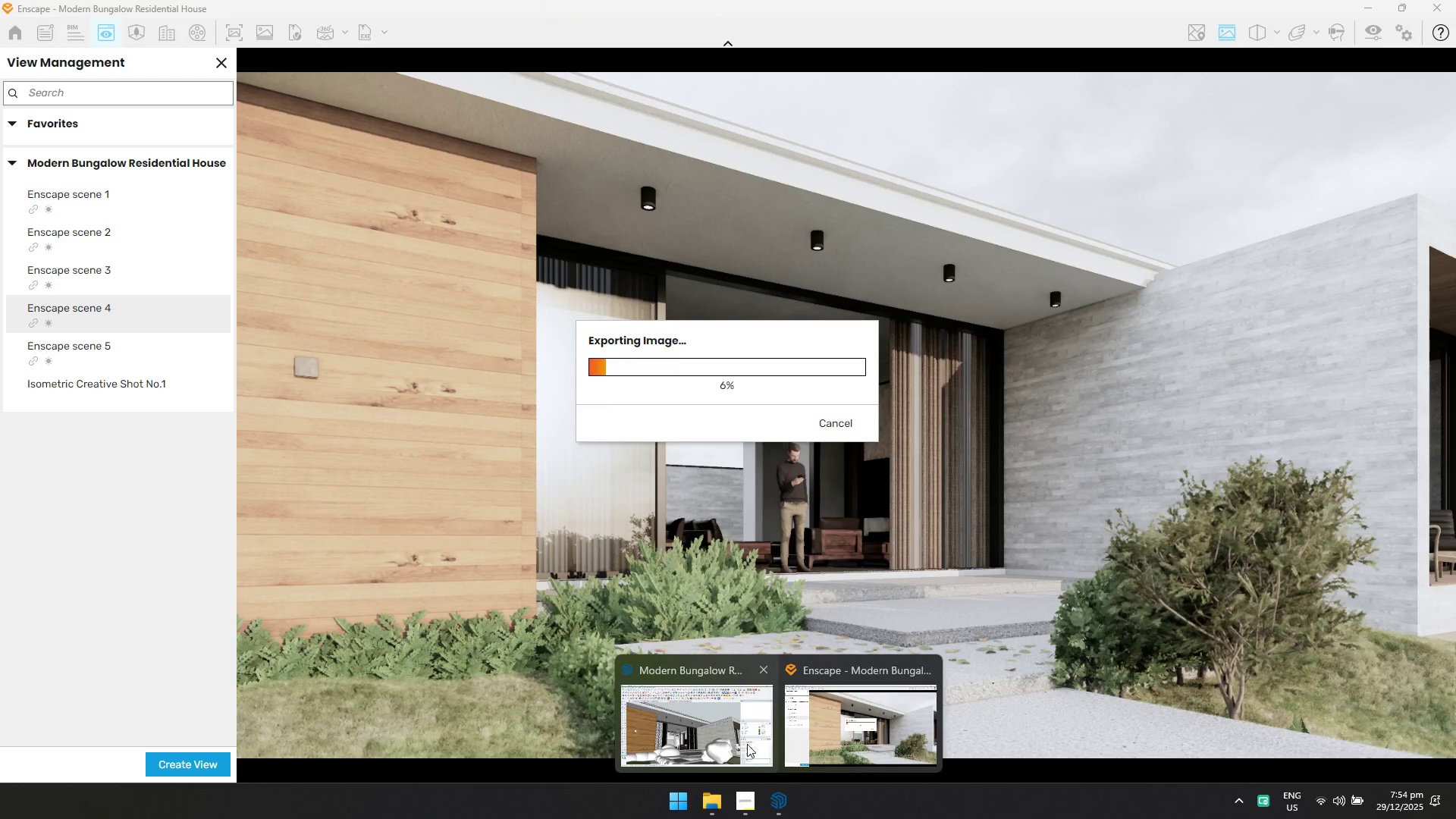 
left_click([730, 733])
 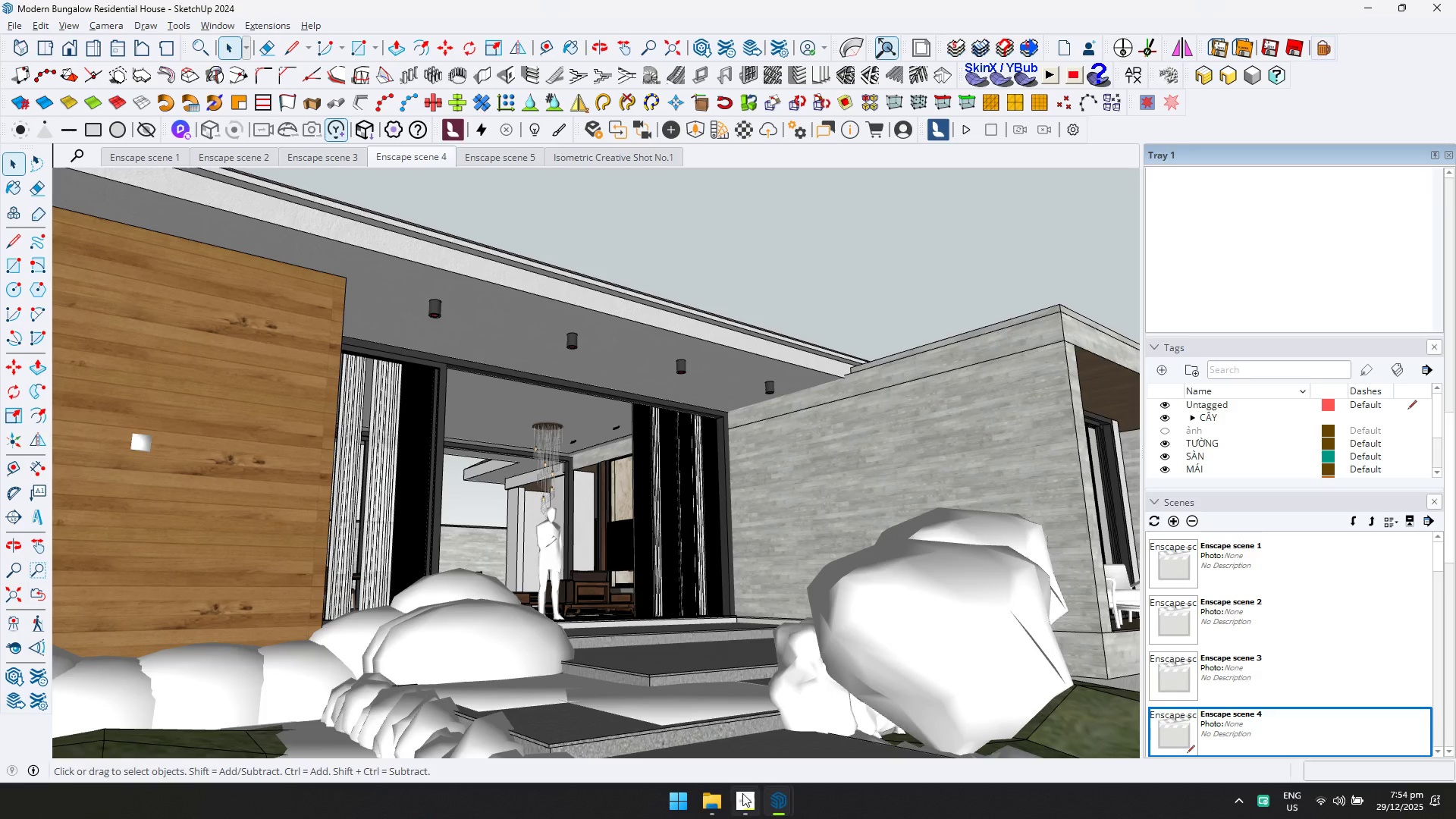 
left_click([742, 808])